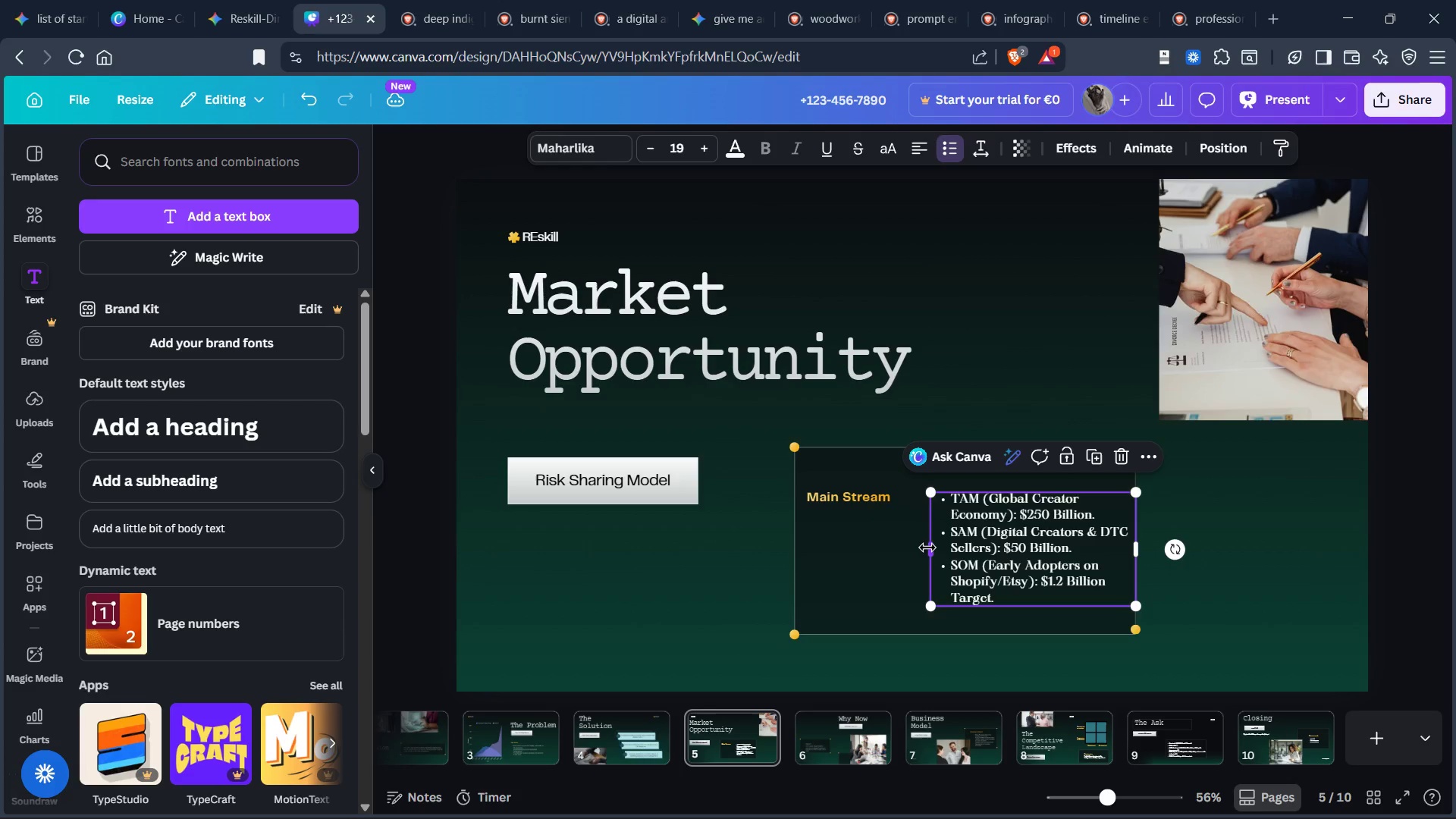 
left_click_drag(start_coordinate=[932, 549], to_coordinate=[908, 549])
 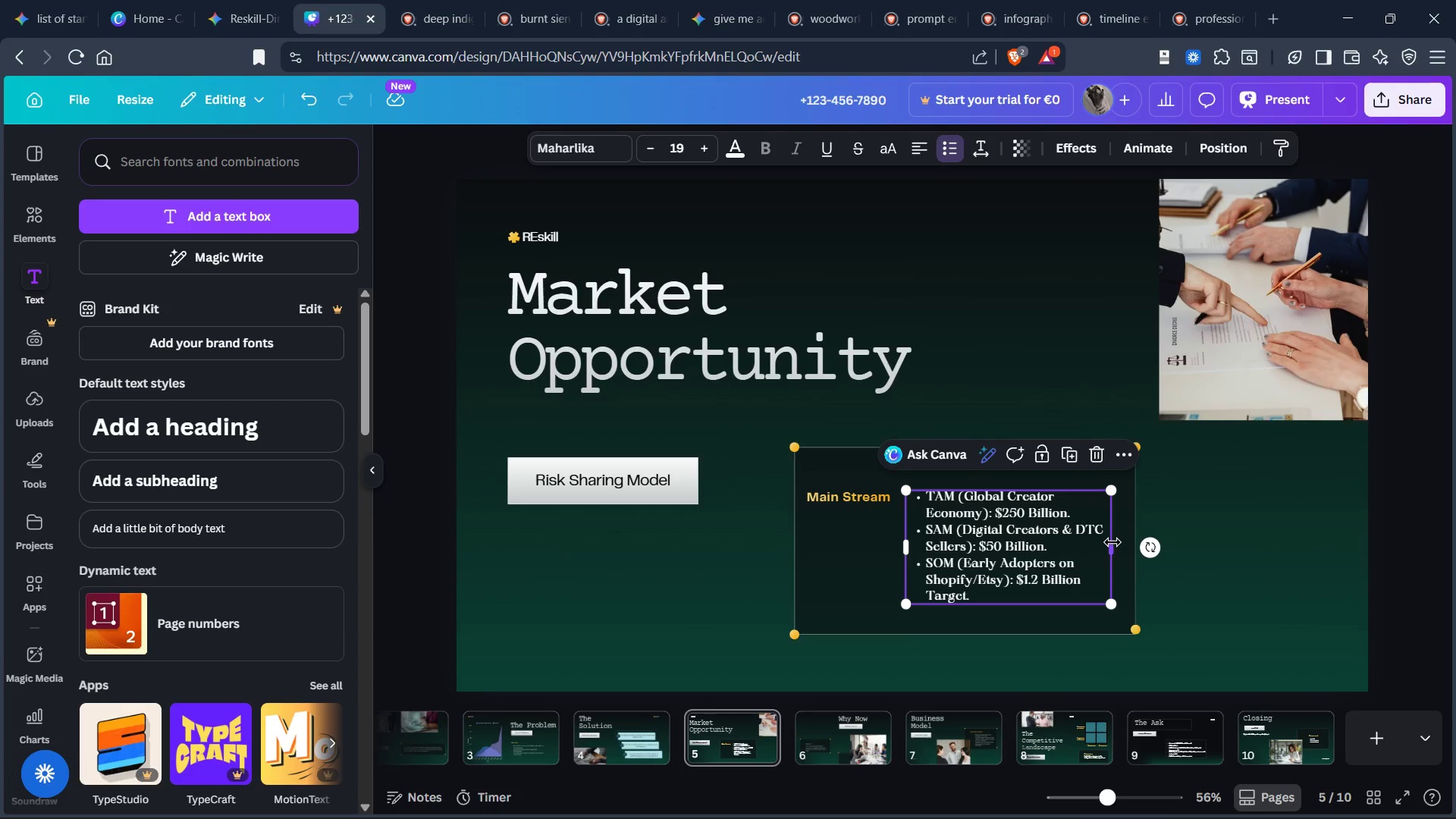 
left_click_drag(start_coordinate=[1112, 542], to_coordinate=[1126, 538])
 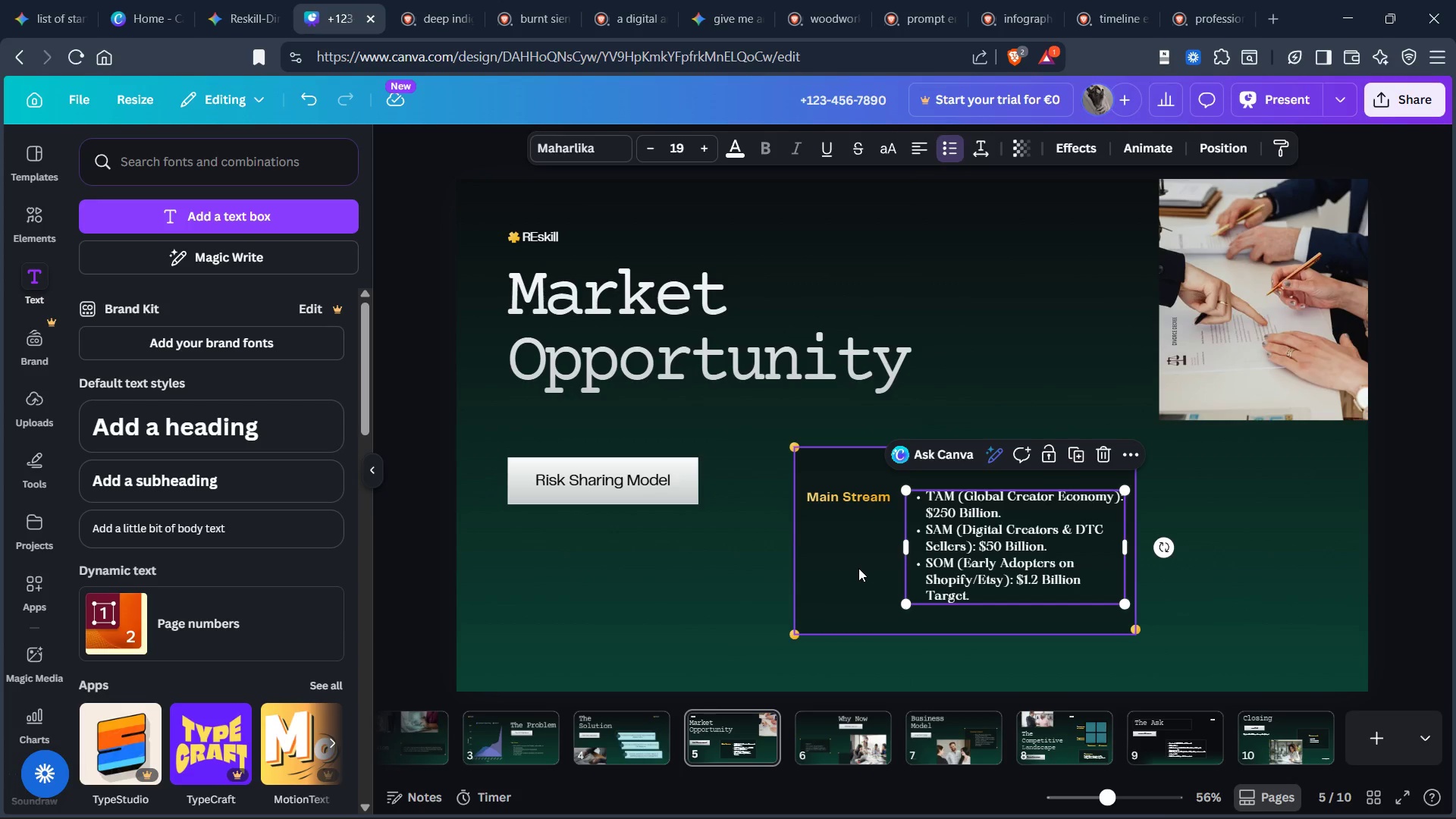 
left_click([852, 570])
 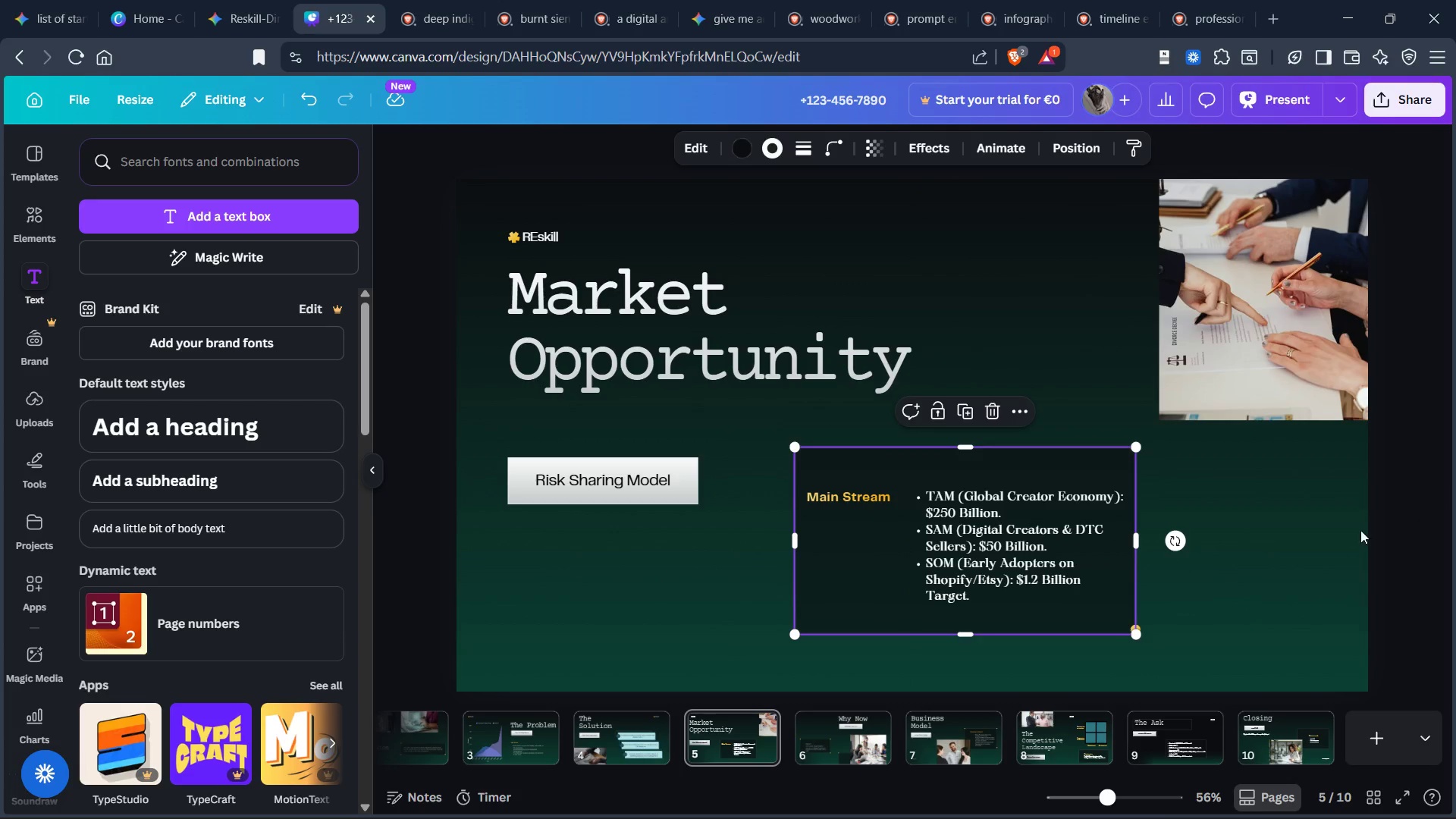 
left_click([1296, 554])
 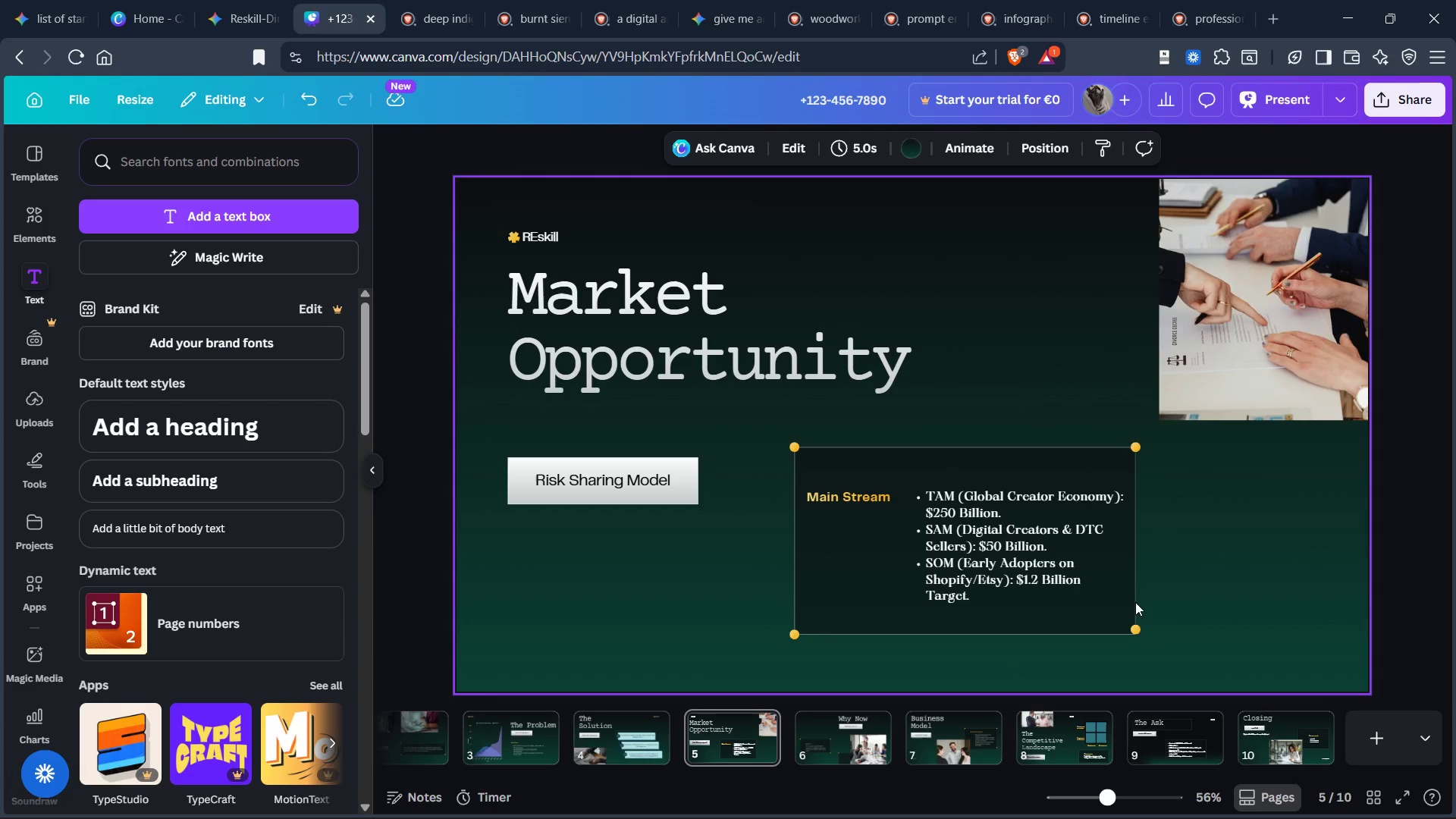 
scroll: coordinate [1090, 607], scroll_direction: down, amount: 1.0
 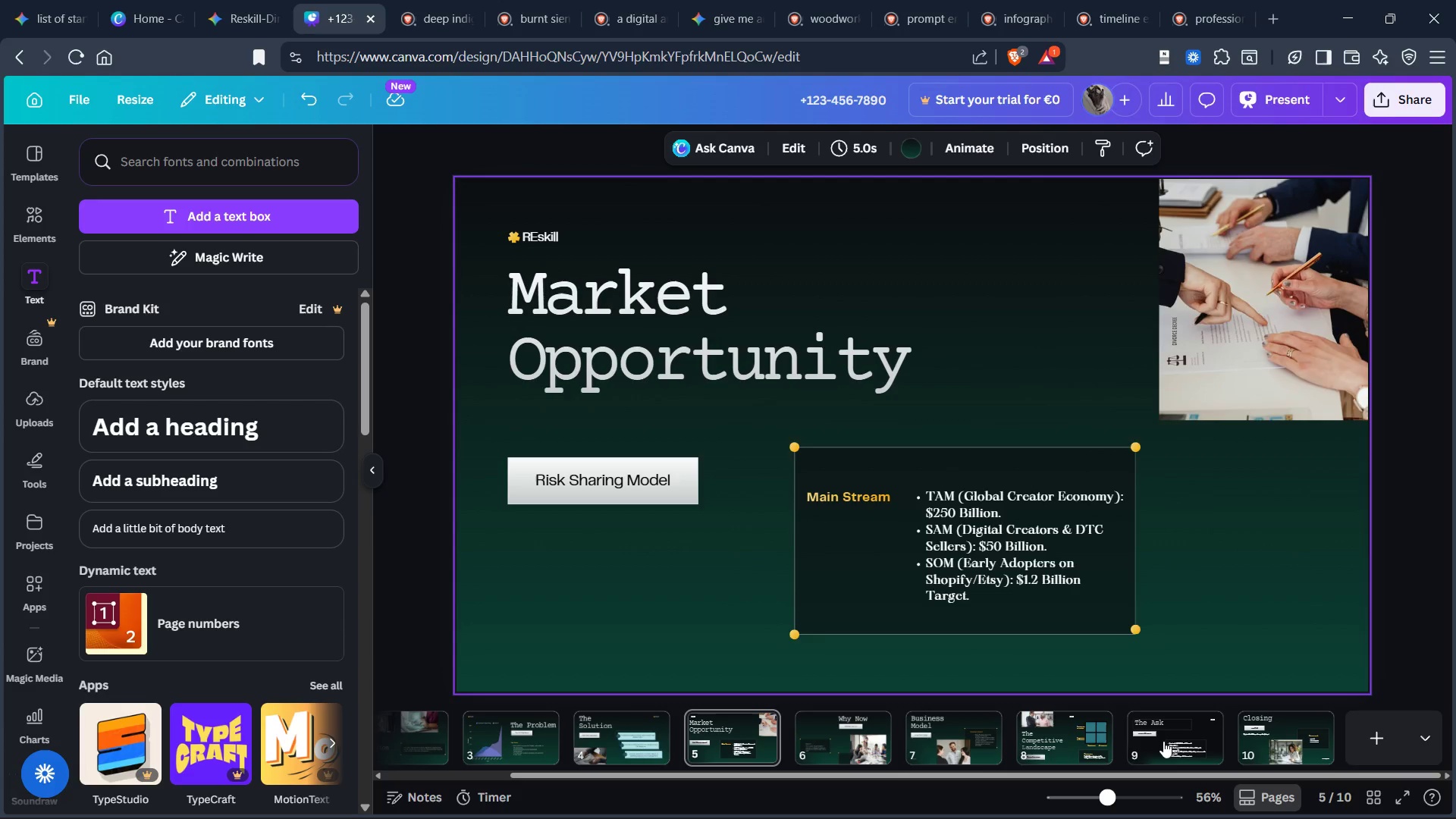 
left_click([1159, 730])
 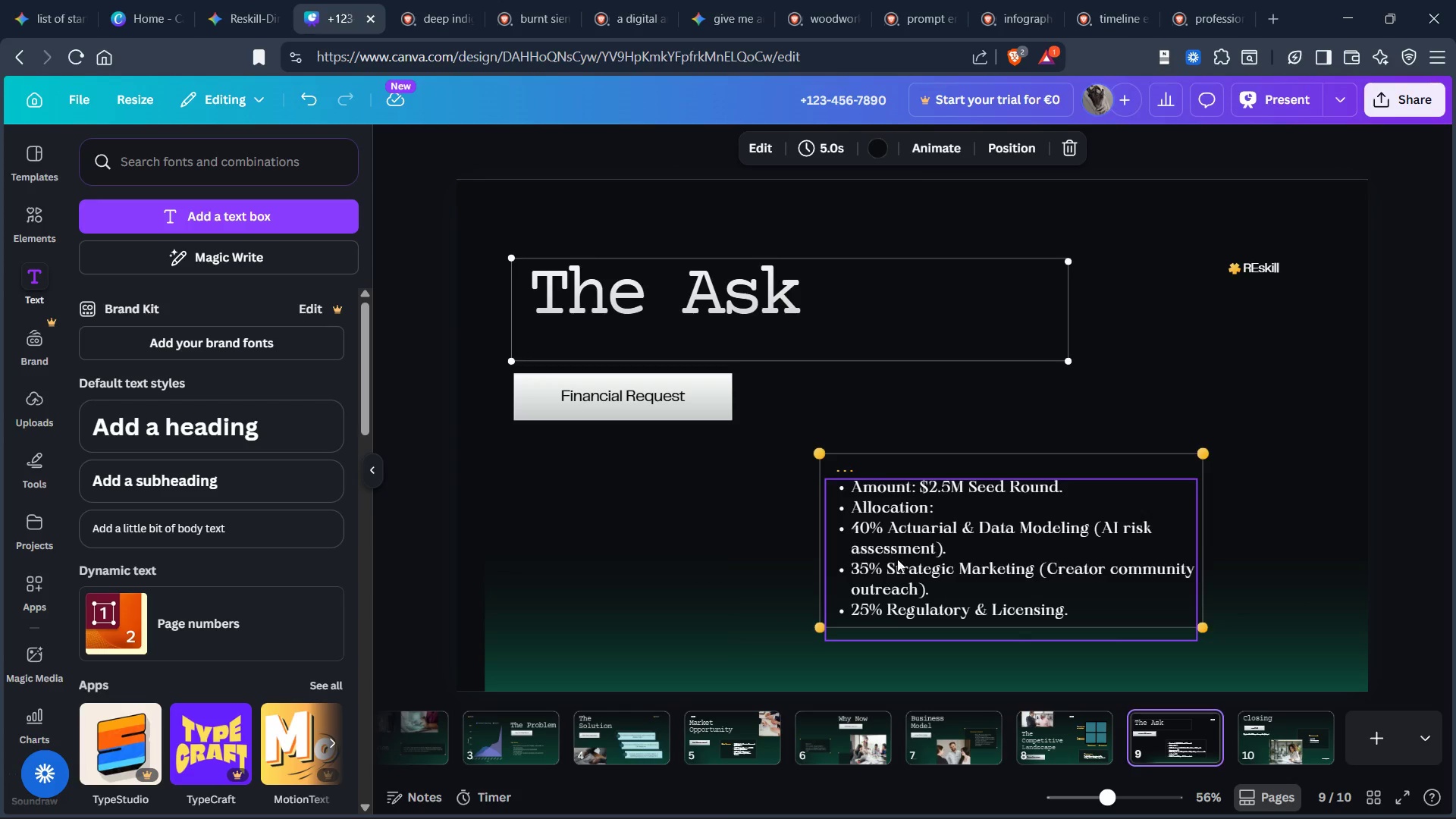 
scroll: coordinate [923, 538], scroll_direction: down, amount: 2.0
 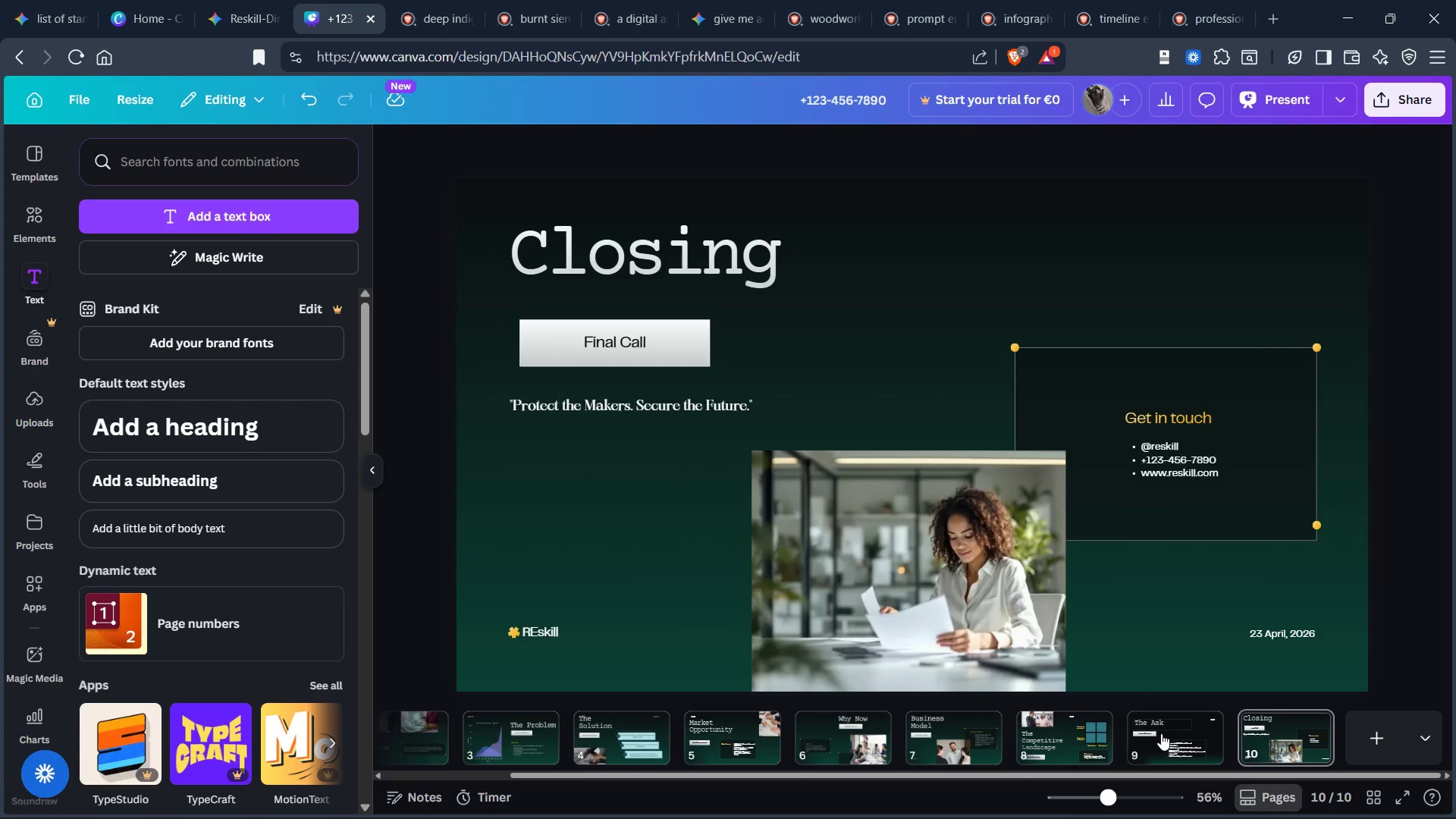 
scroll: coordinate [1070, 667], scroll_direction: up, amount: 11.0
 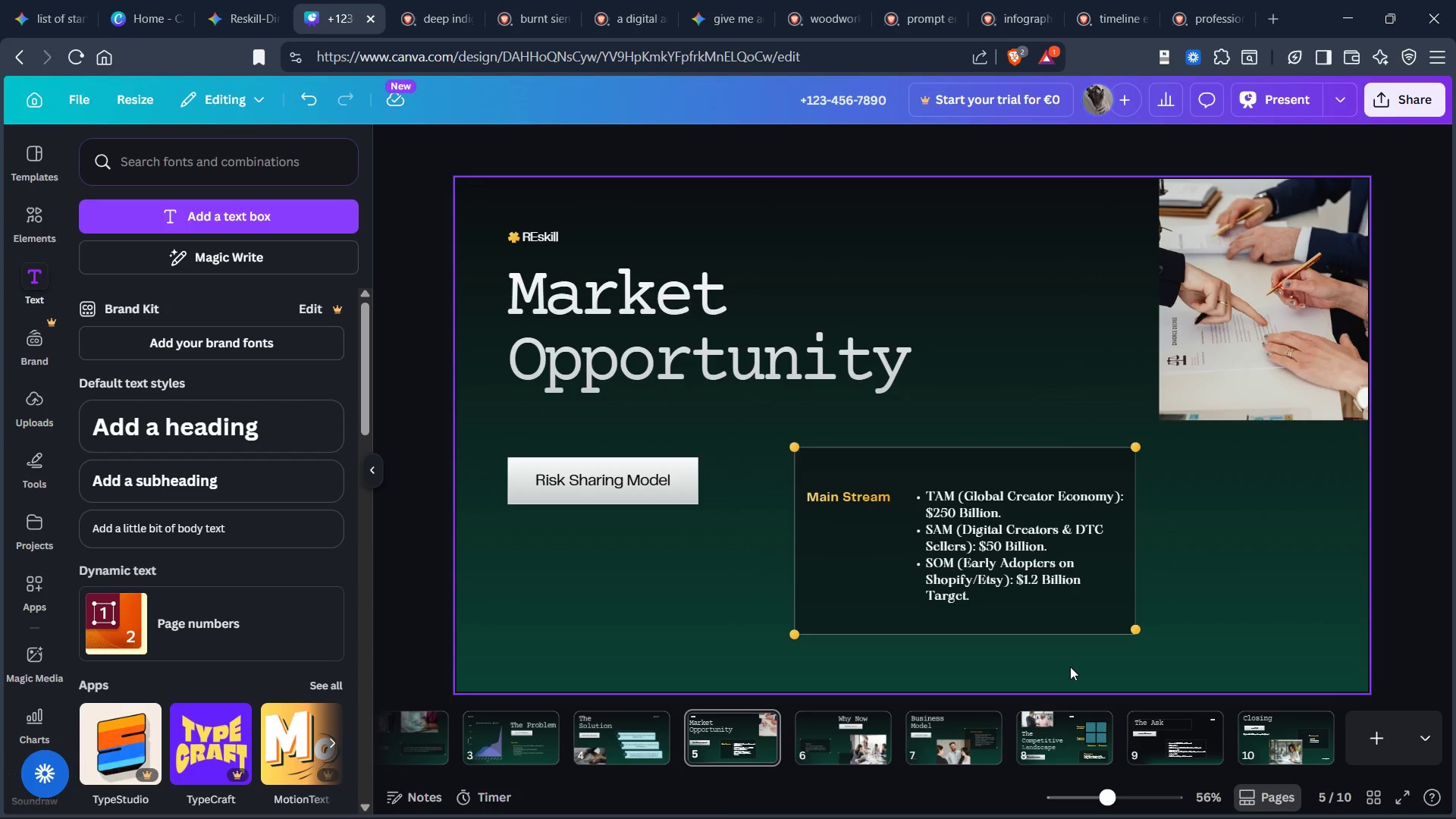 
scroll: coordinate [1070, 667], scroll_direction: down, amount: 2.0
 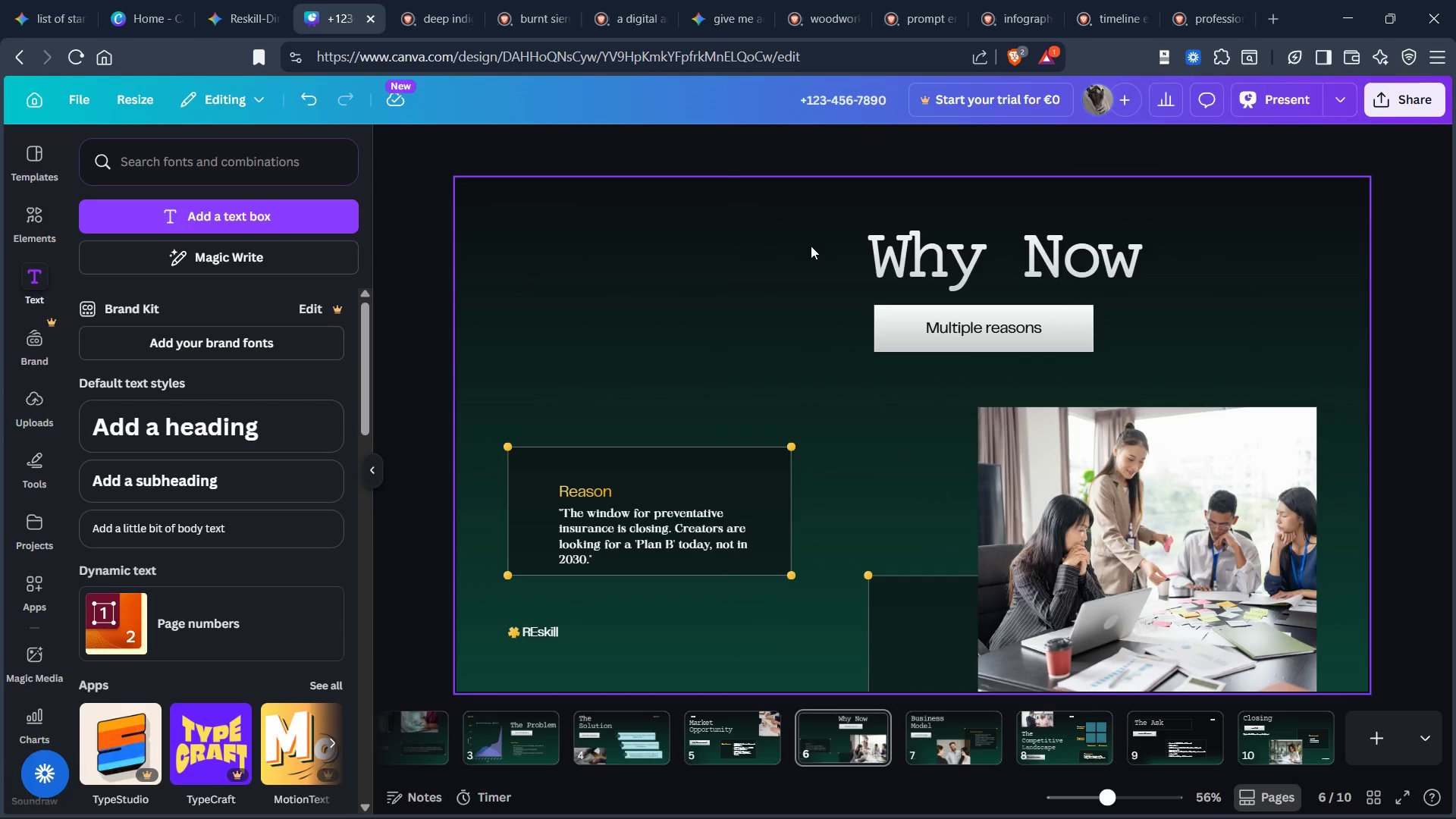 
left_click([822, 222])
 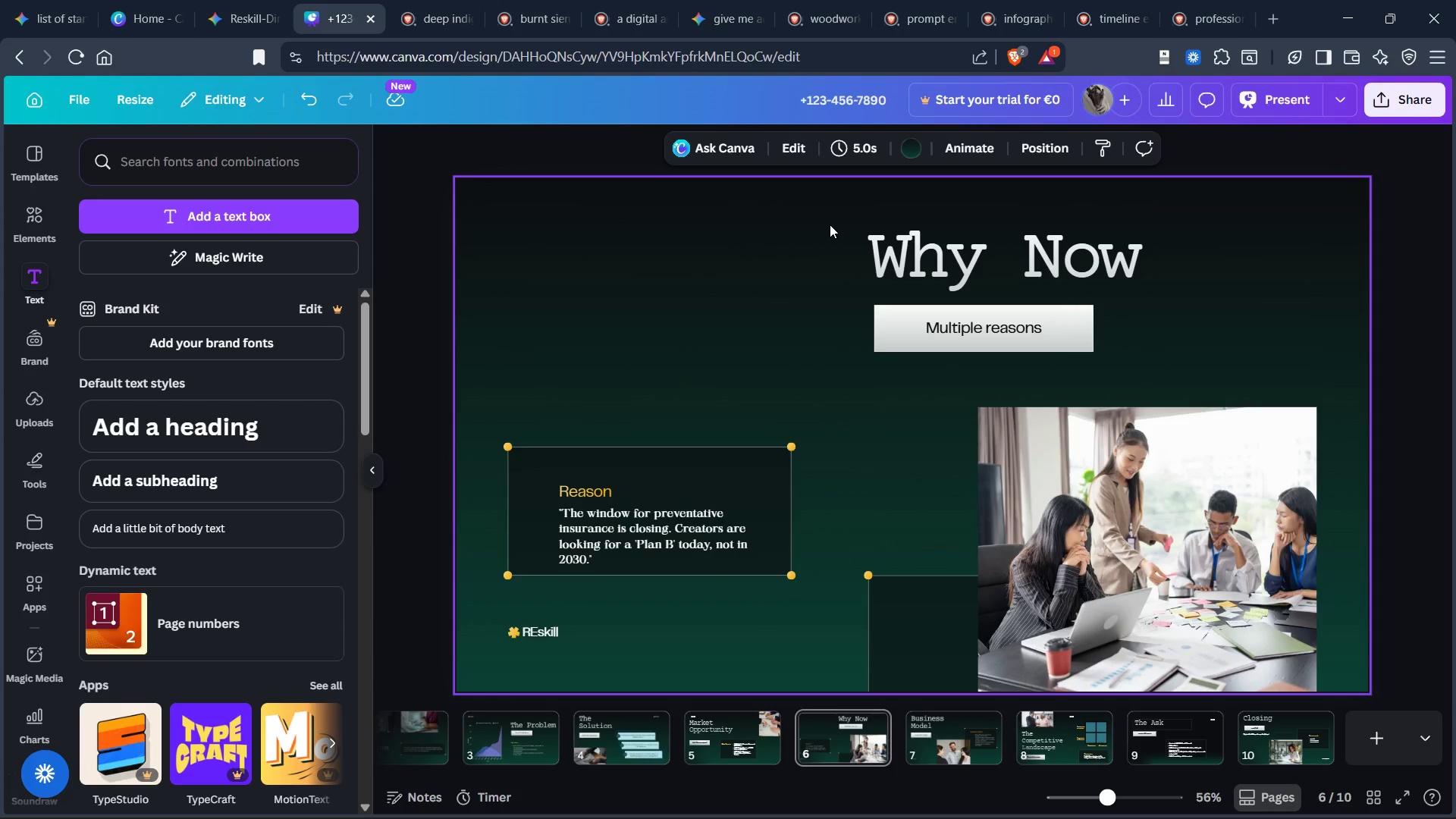 
left_click_drag(start_coordinate=[830, 225], to_coordinate=[1015, 347])
 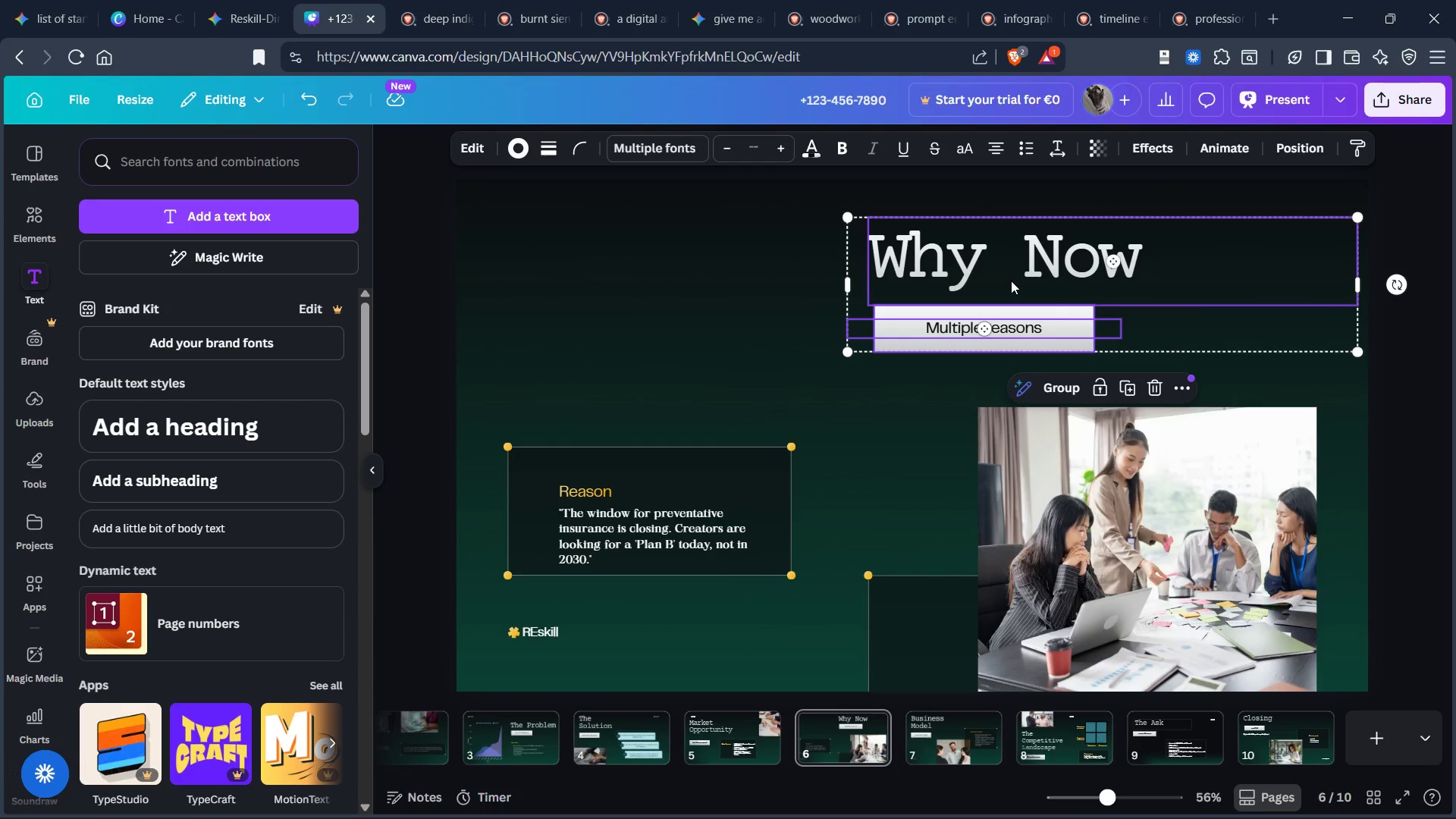 
left_click_drag(start_coordinate=[1011, 281], to_coordinate=[671, 296])
 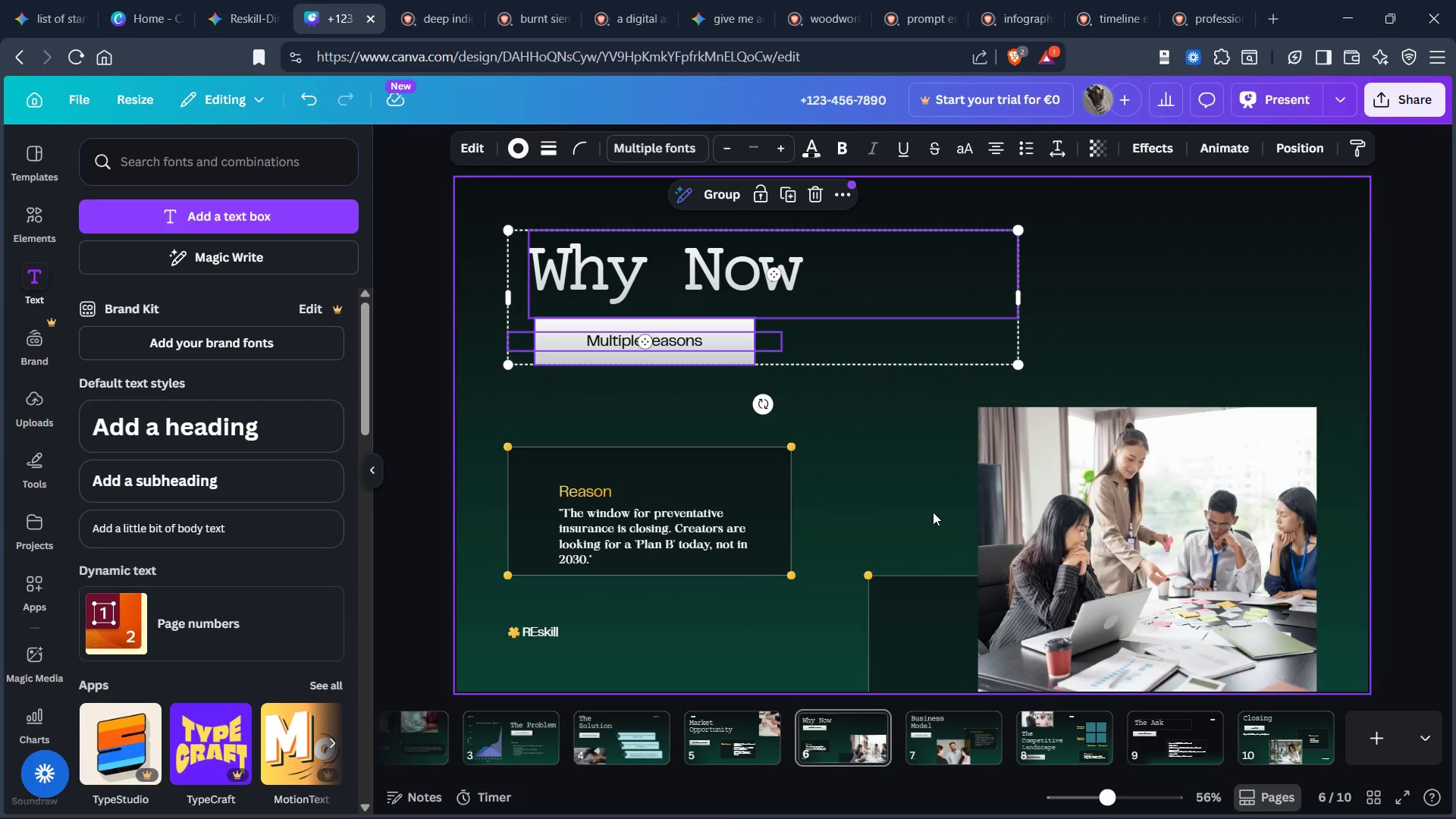 
left_click([930, 505])
 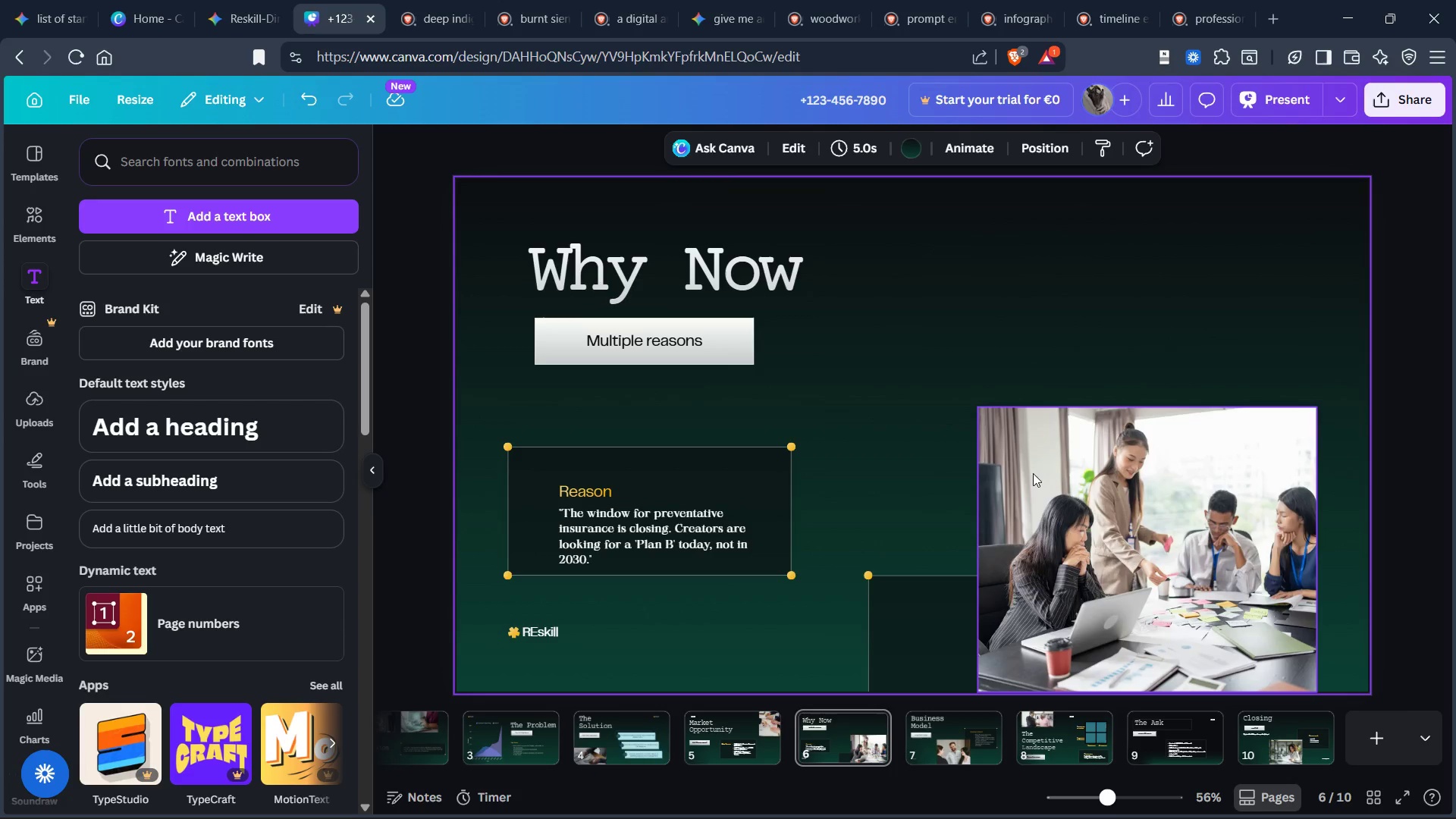 
scroll: coordinate [1070, 509], scroll_direction: down, amount: 1.0
 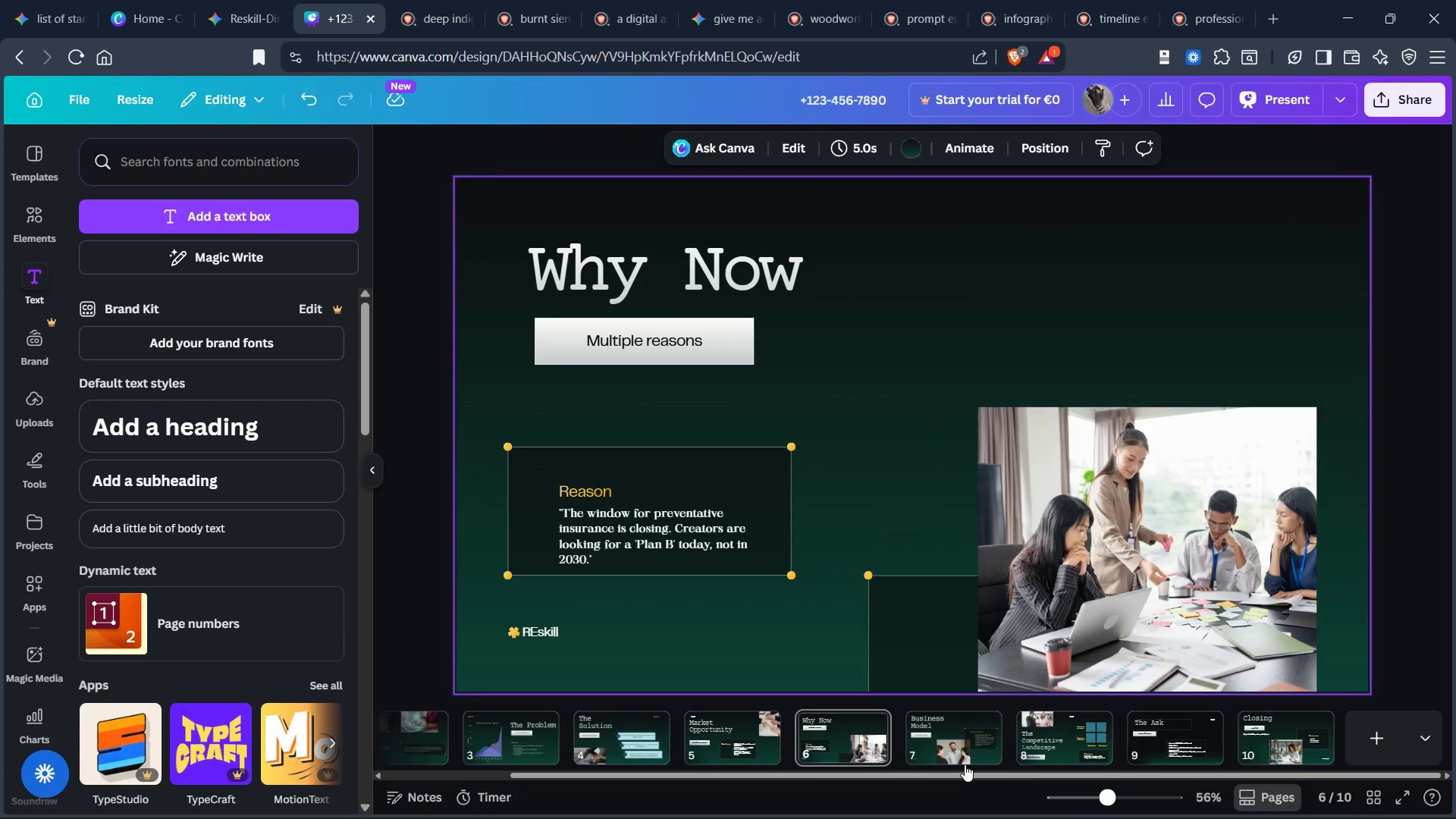 
left_click([945, 738])
 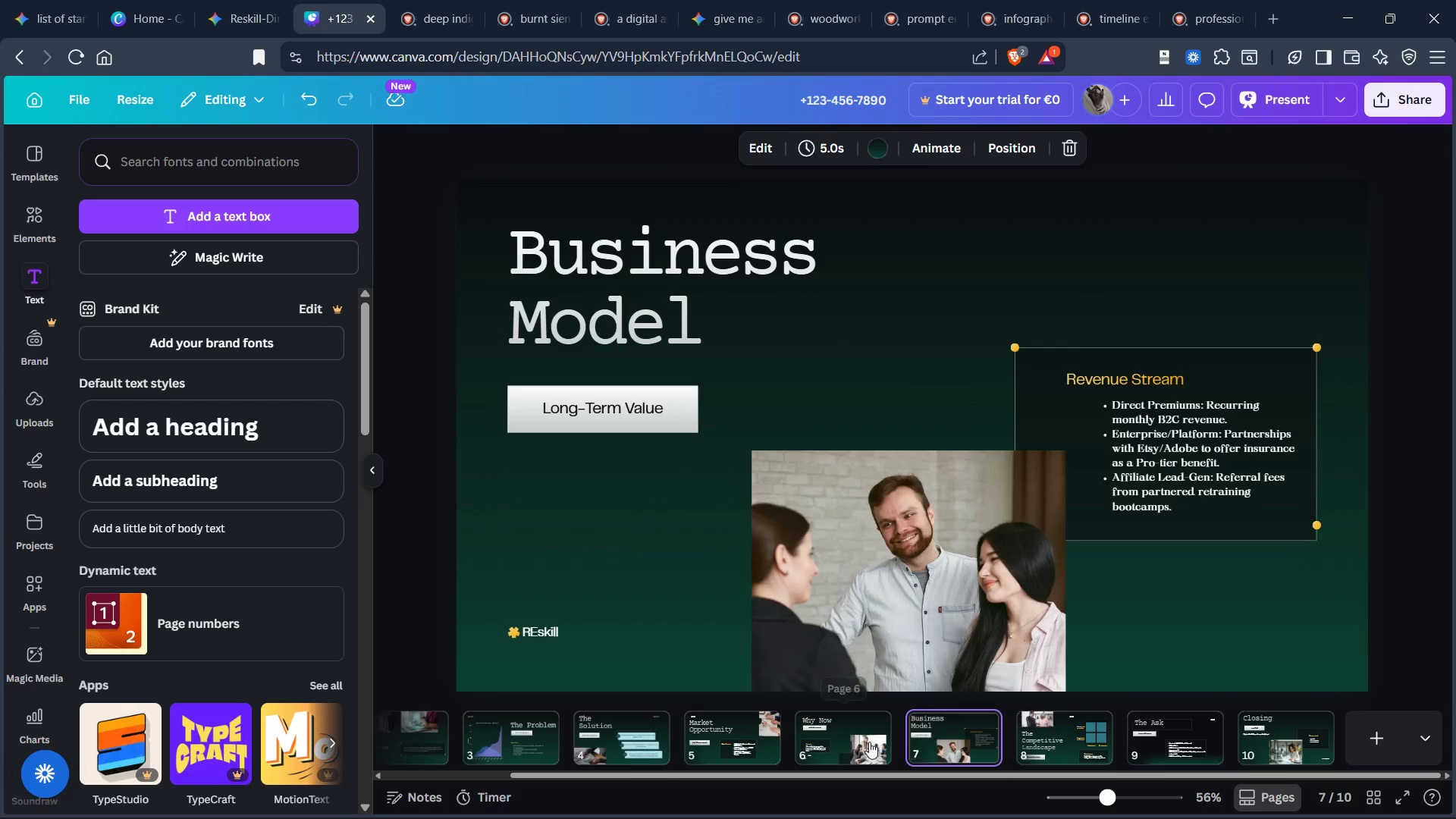 
left_click([869, 742])
 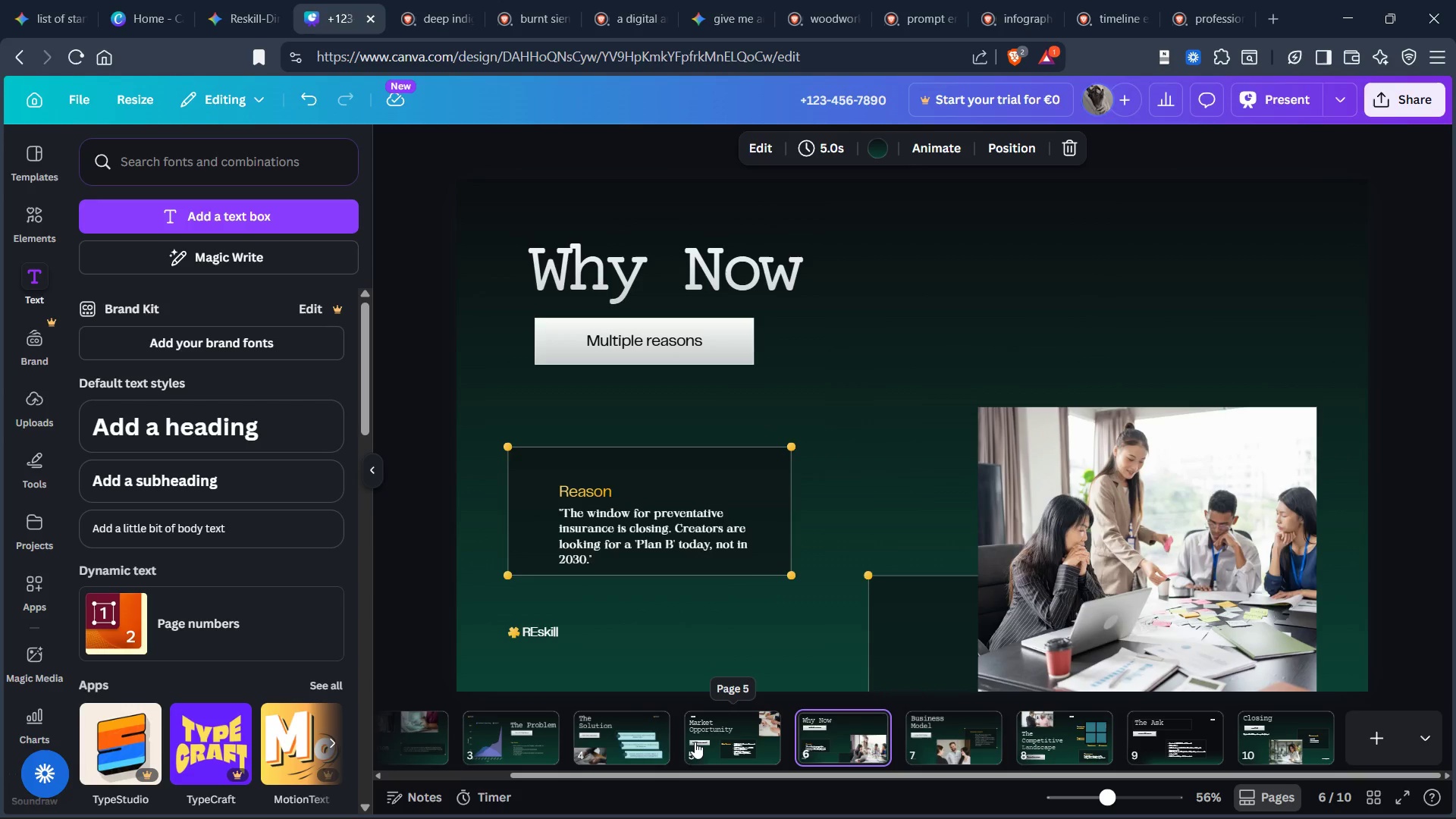 
left_click([695, 741])
 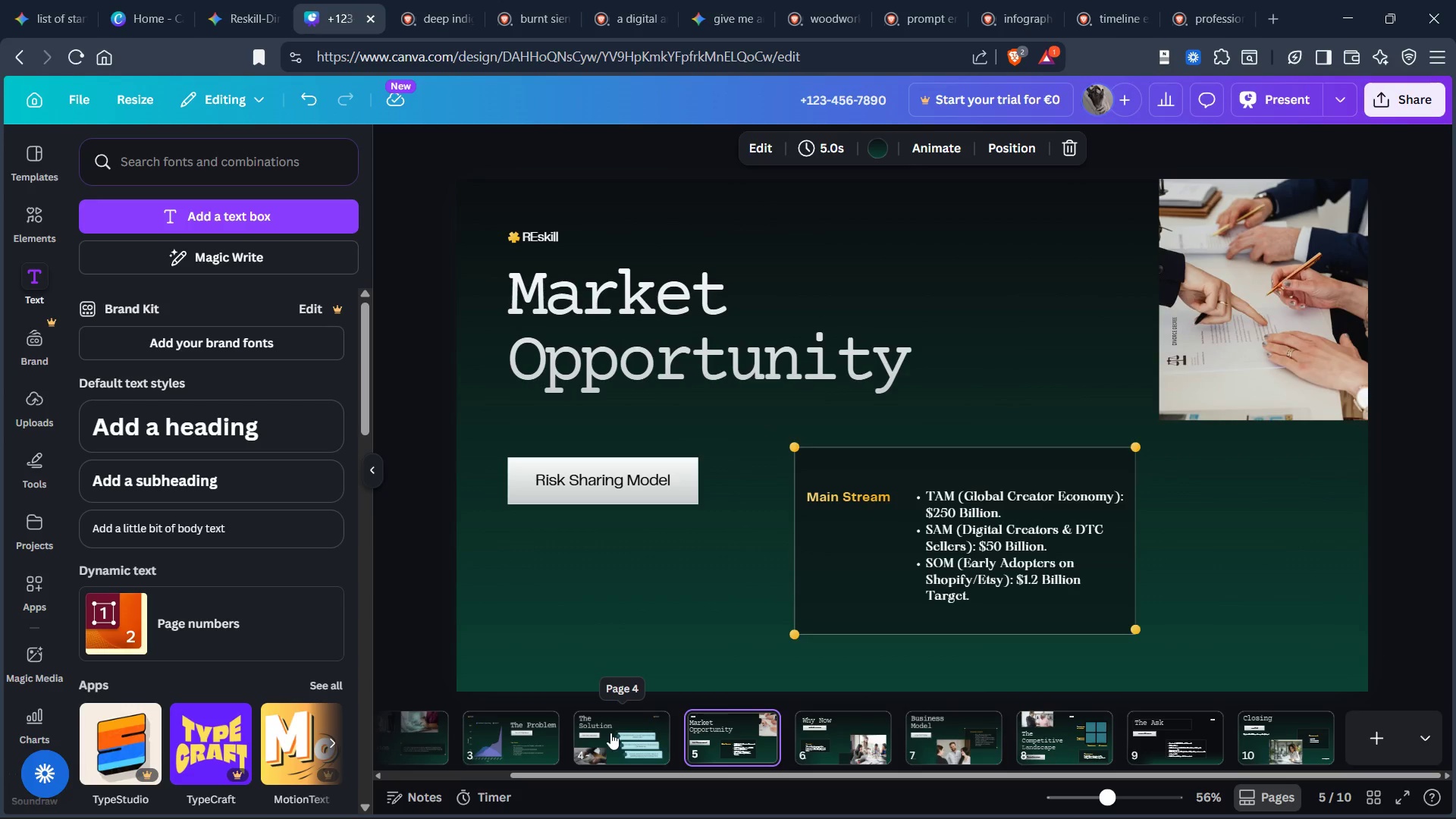 
left_click([610, 733])
 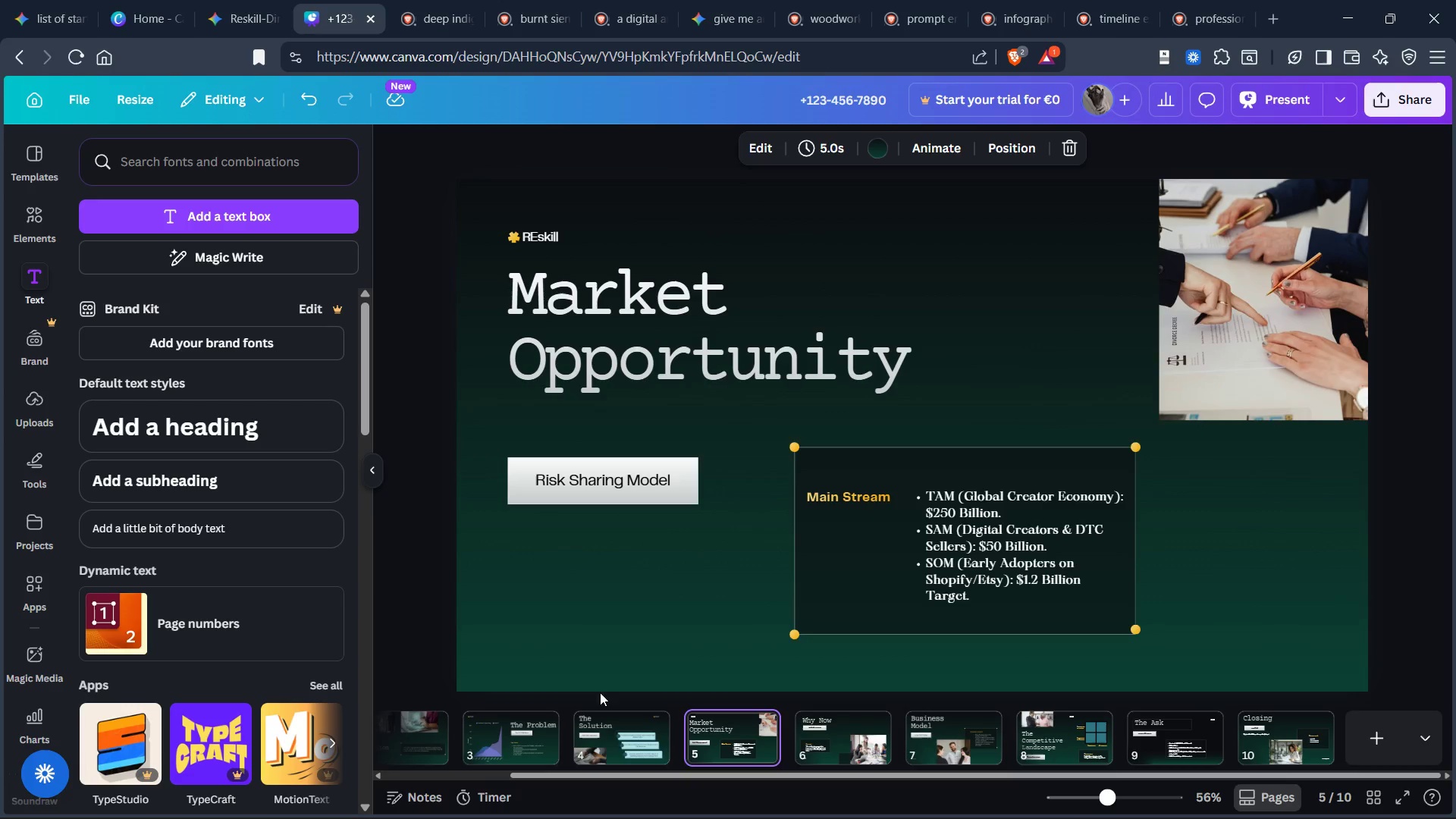 
wait(6.23)
 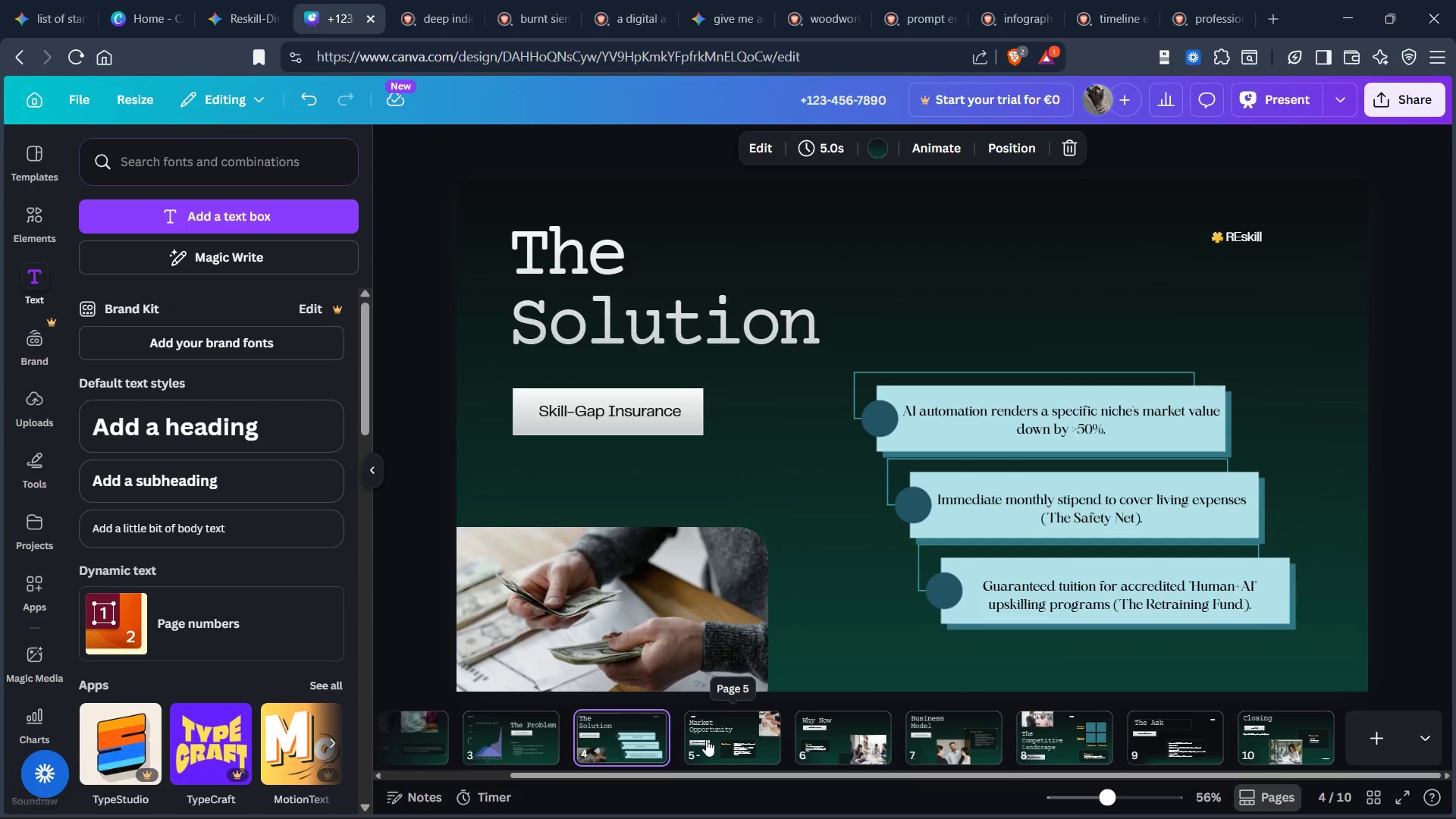 
left_click_drag(start_coordinate=[604, 439], to_coordinate=[608, 497])
 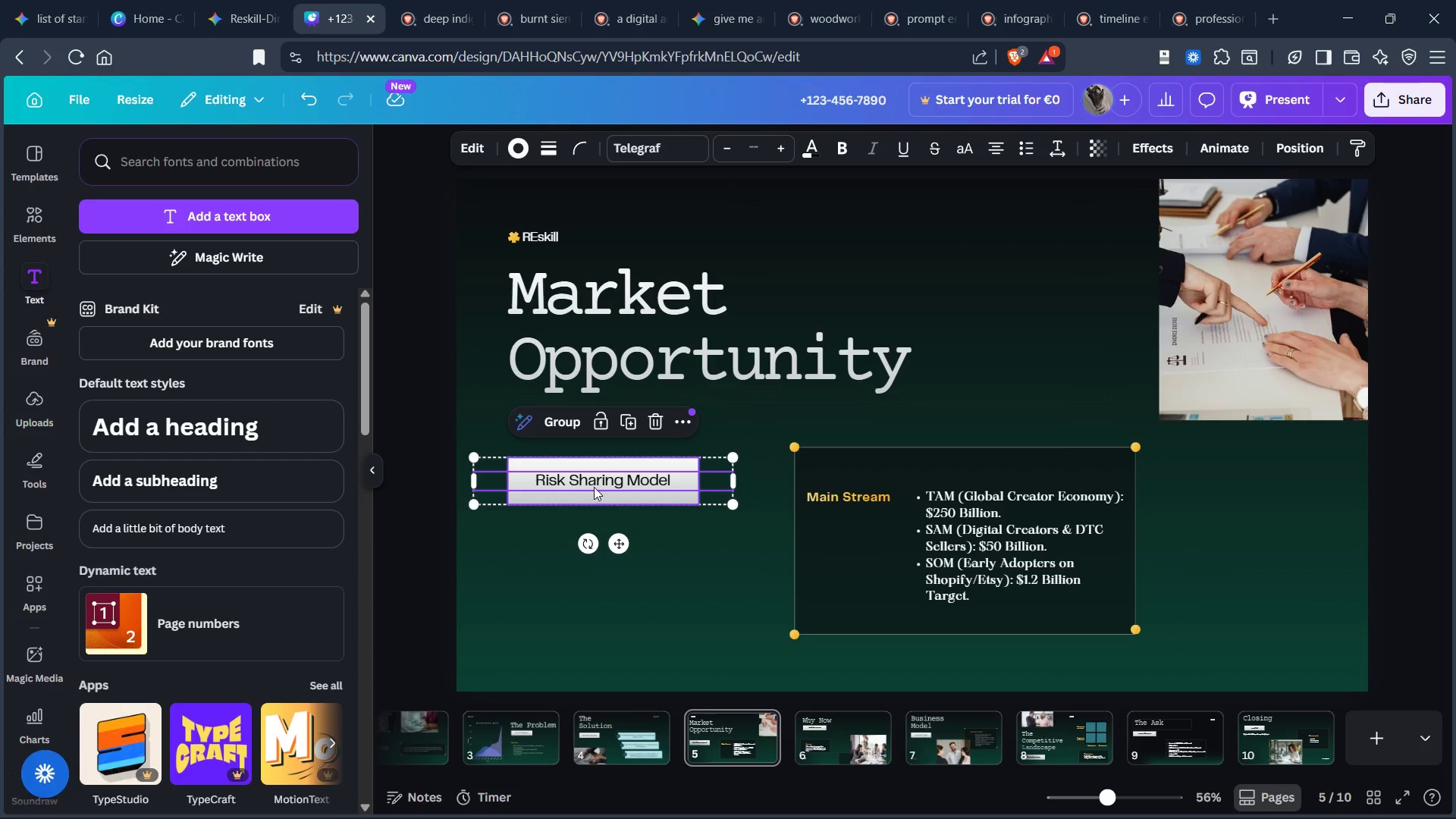 
left_click_drag(start_coordinate=[592, 479], to_coordinate=[593, 441])
 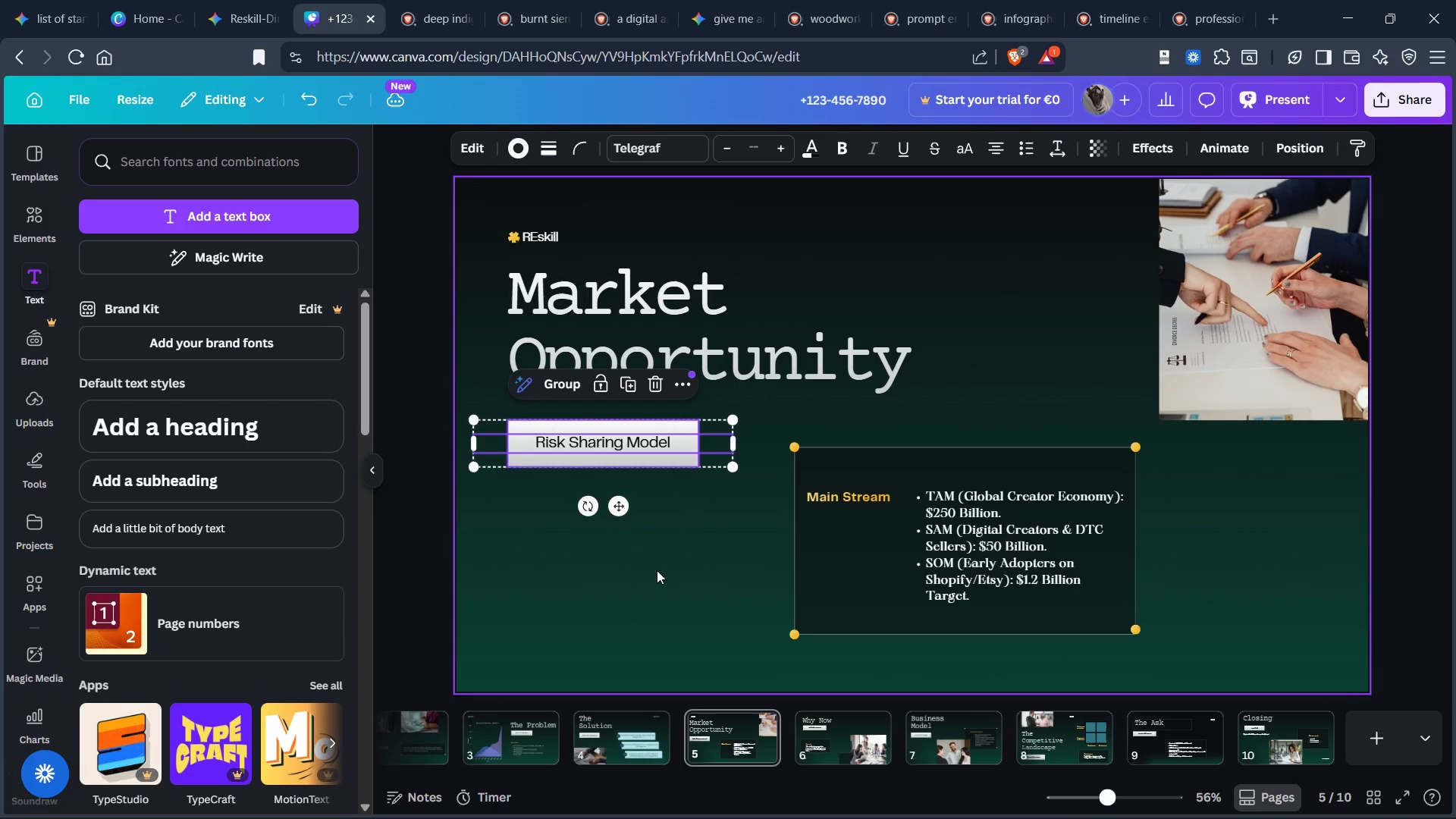 
left_click([680, 572])
 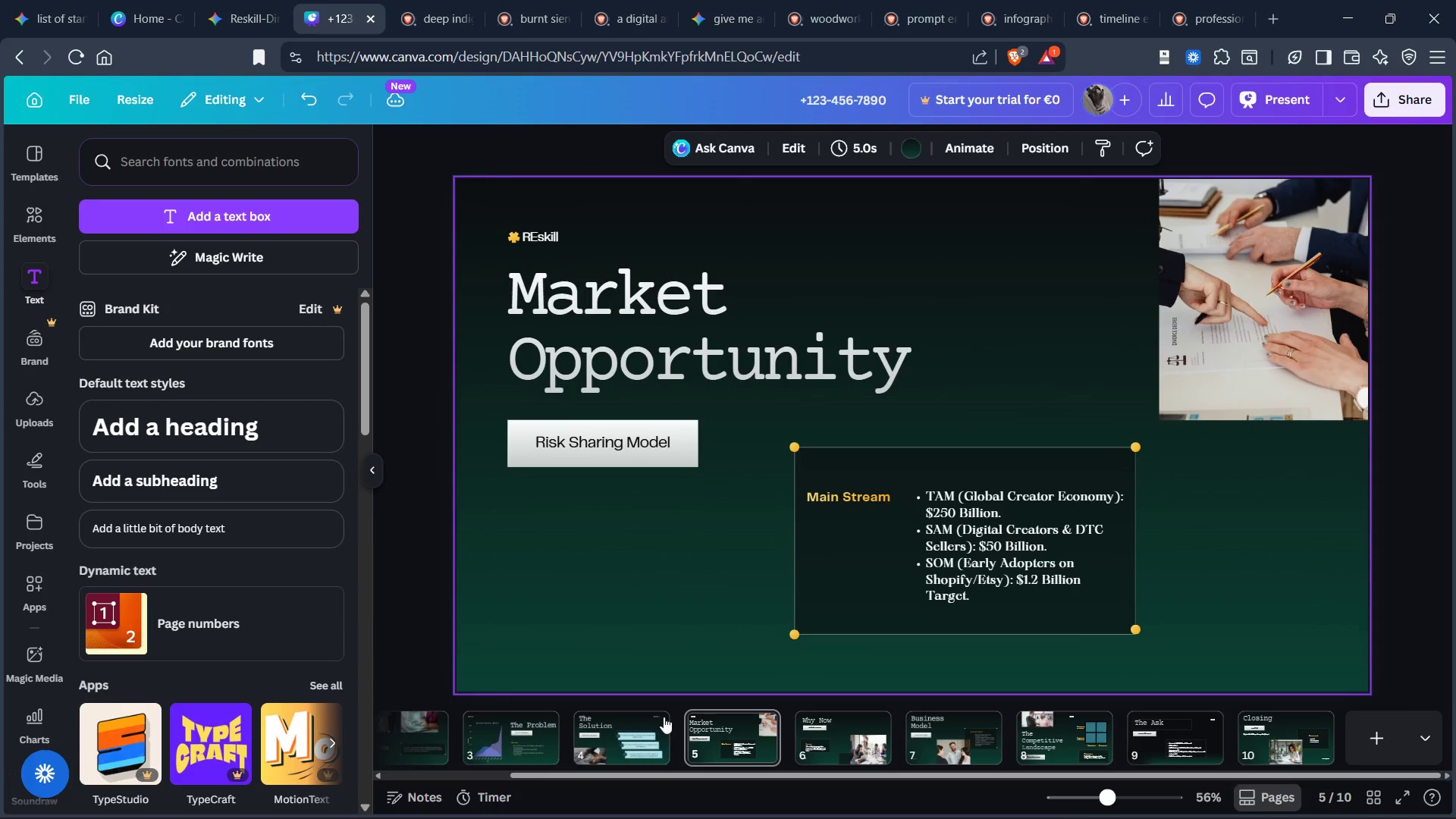 
left_click([661, 717])
 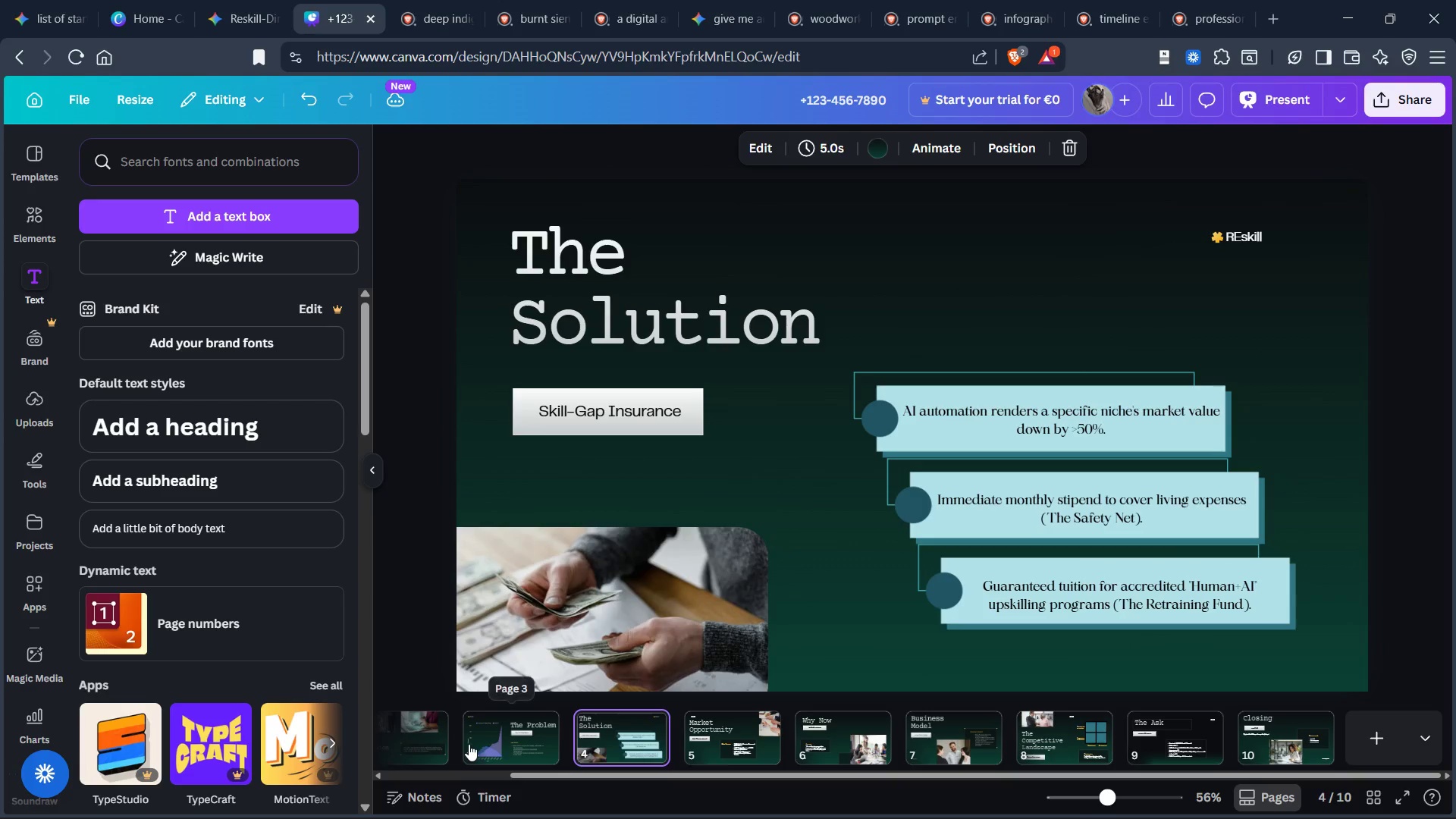 
left_click([504, 743])
 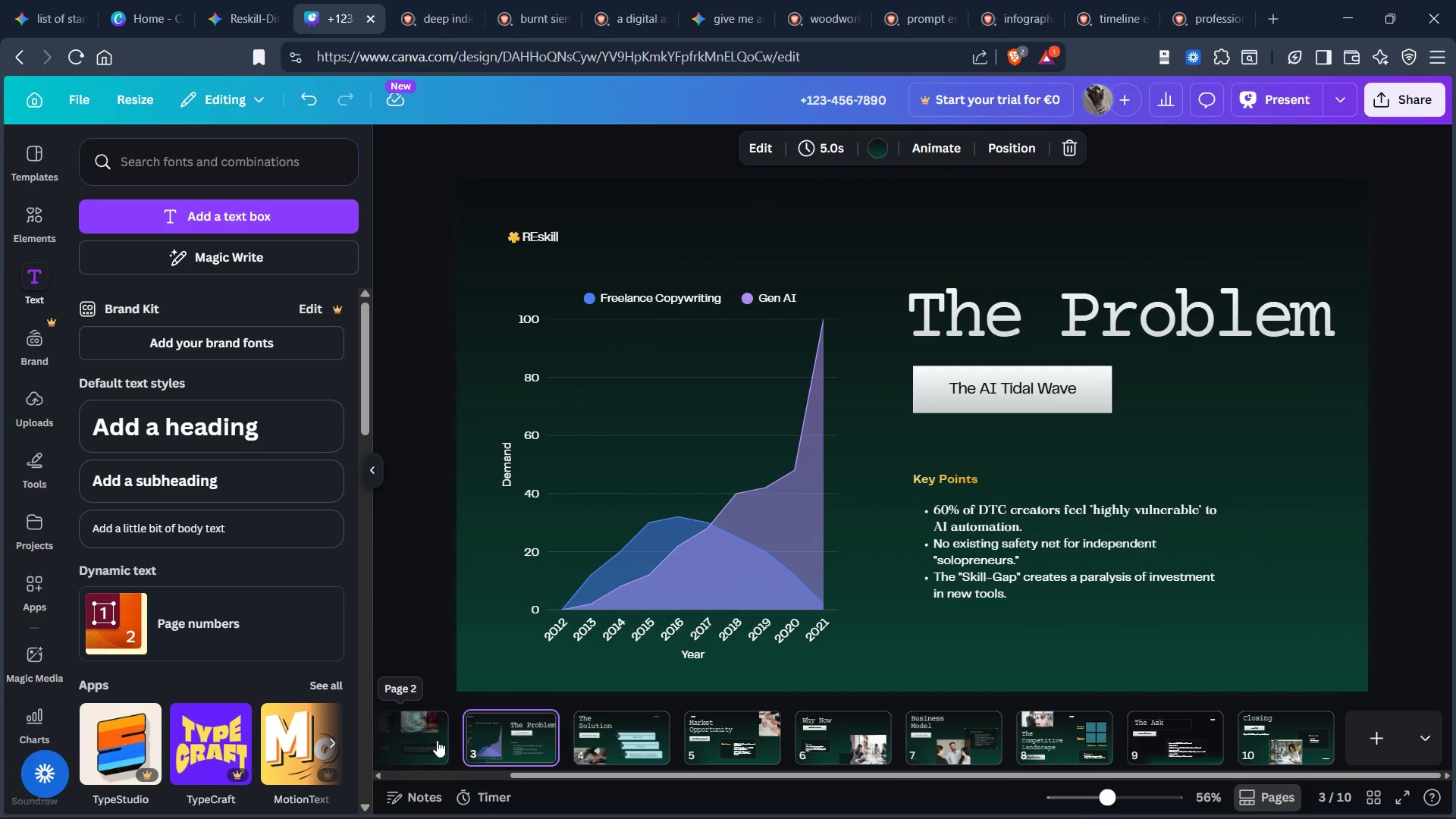 
left_click([436, 739])
 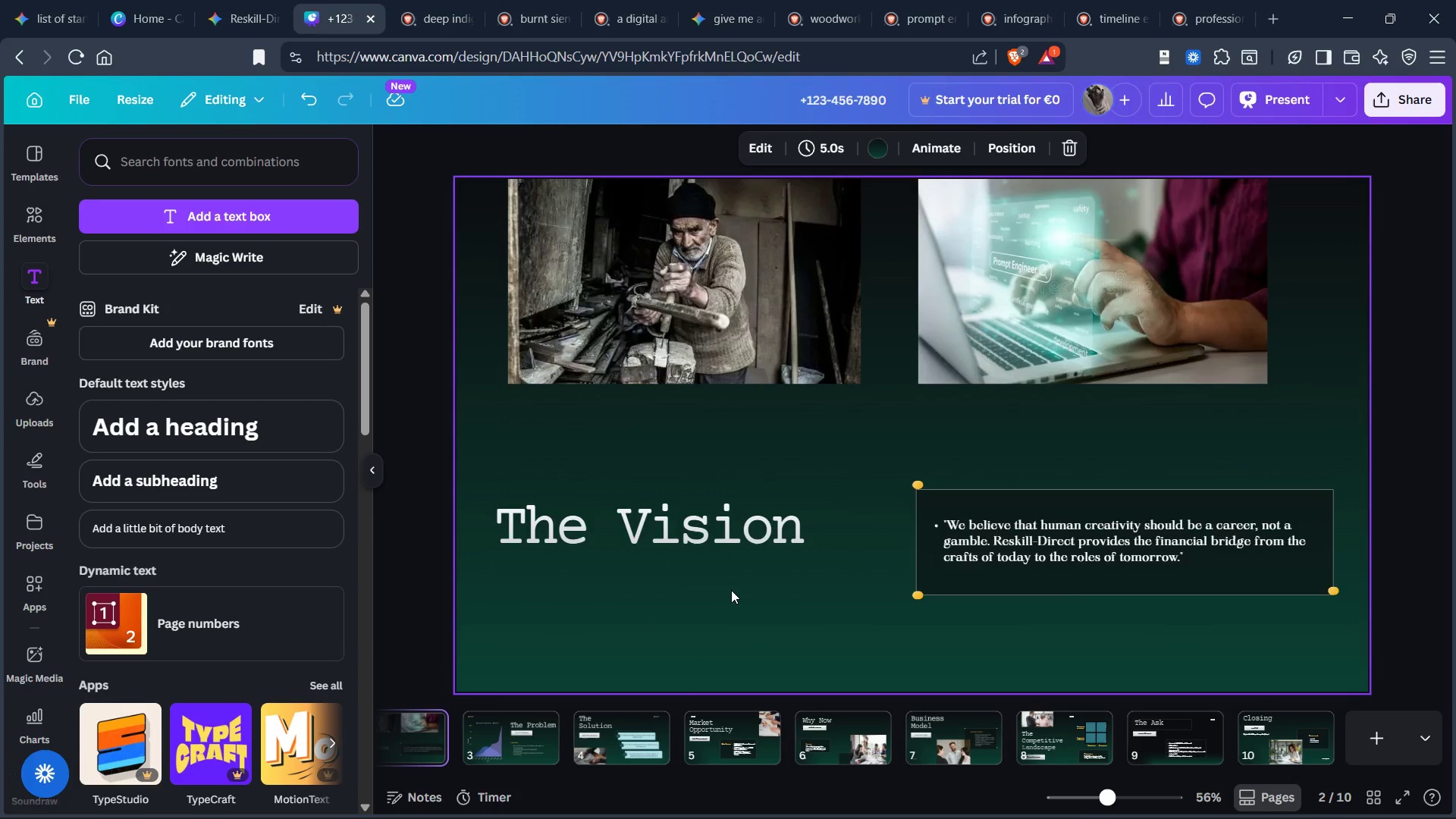 
scroll: coordinate [731, 595], scroll_direction: down, amount: 1.0
 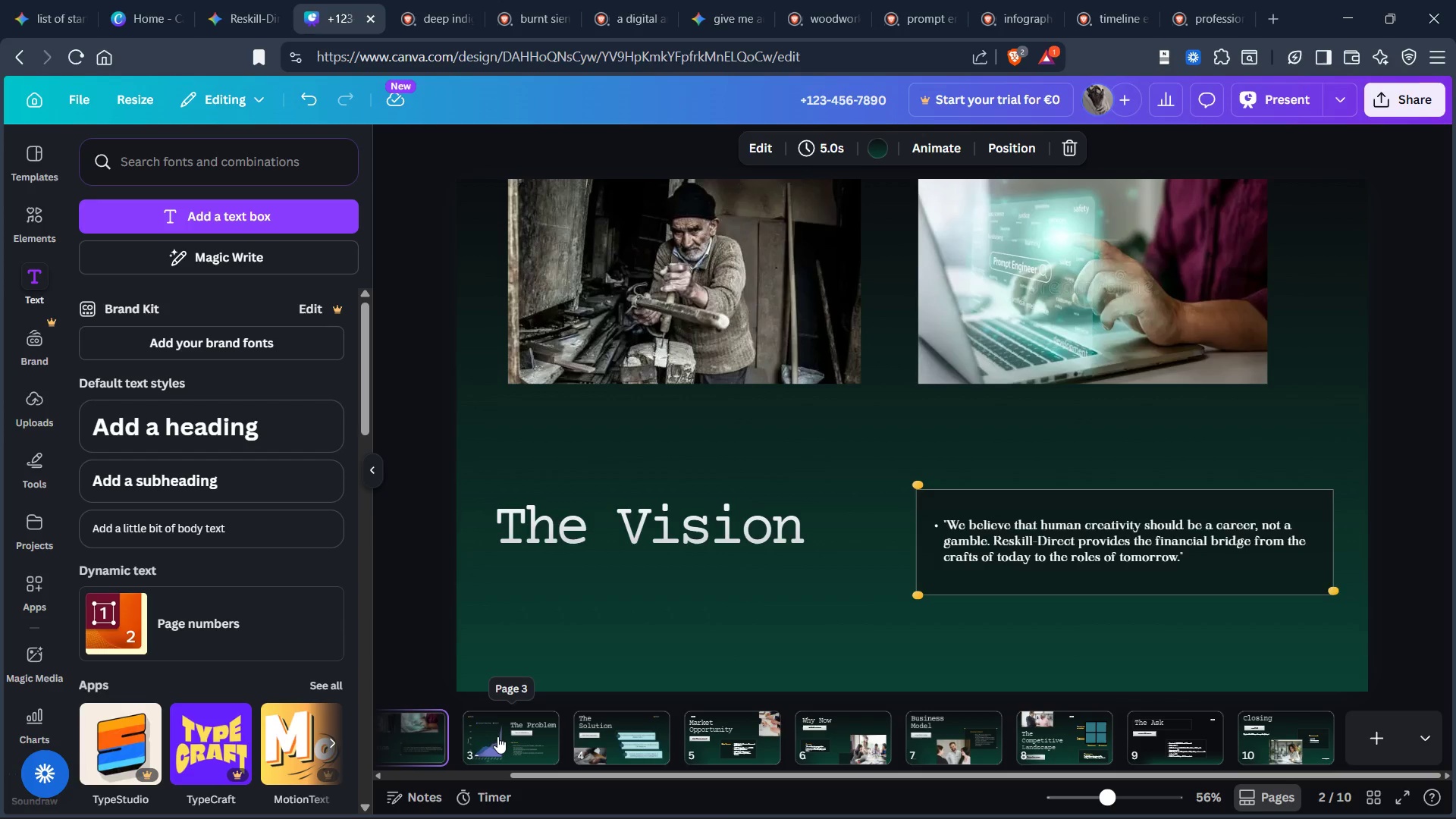 
scroll: coordinate [486, 727], scroll_direction: up, amount: 7.0
 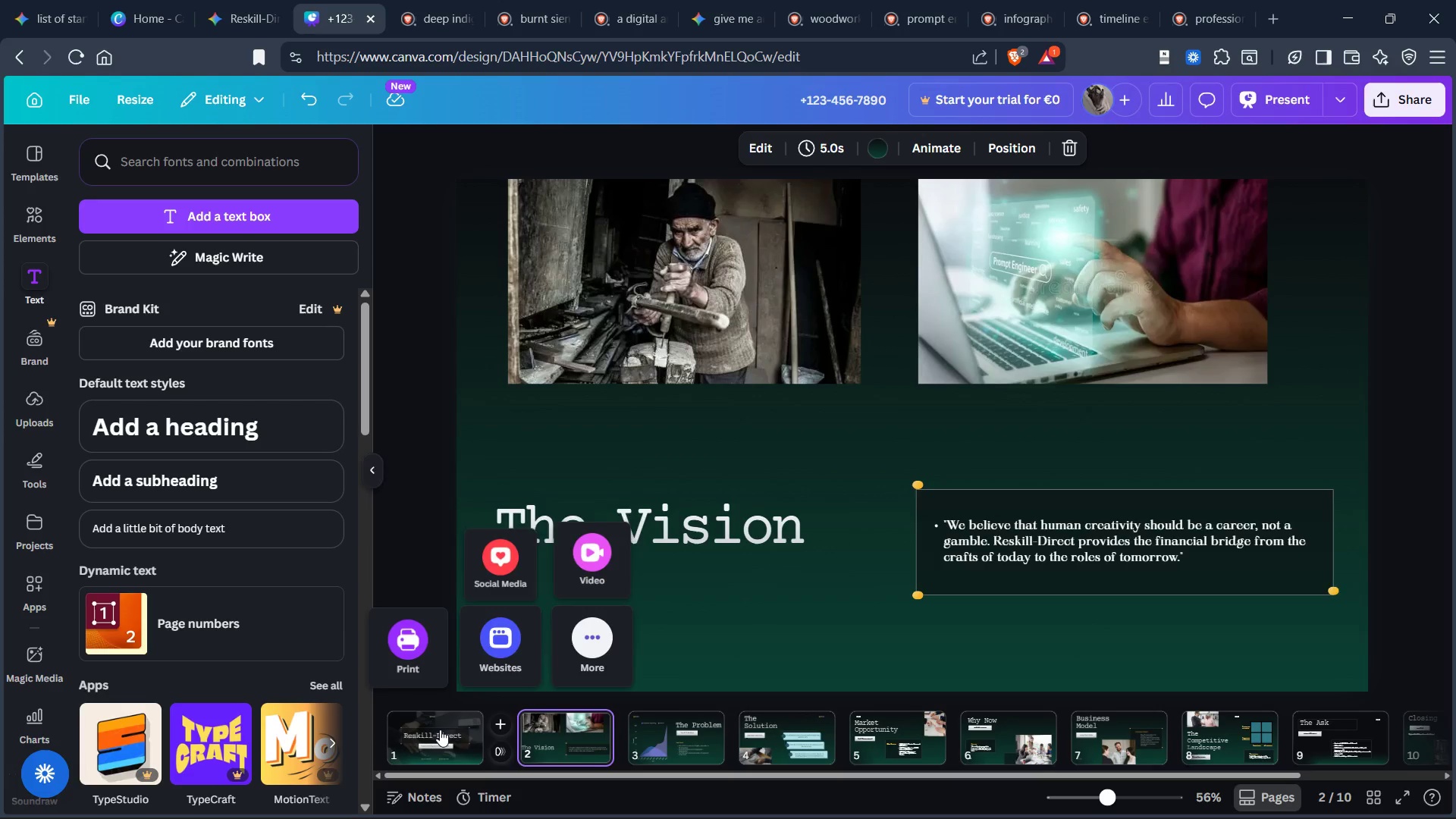 
left_click([440, 730])
 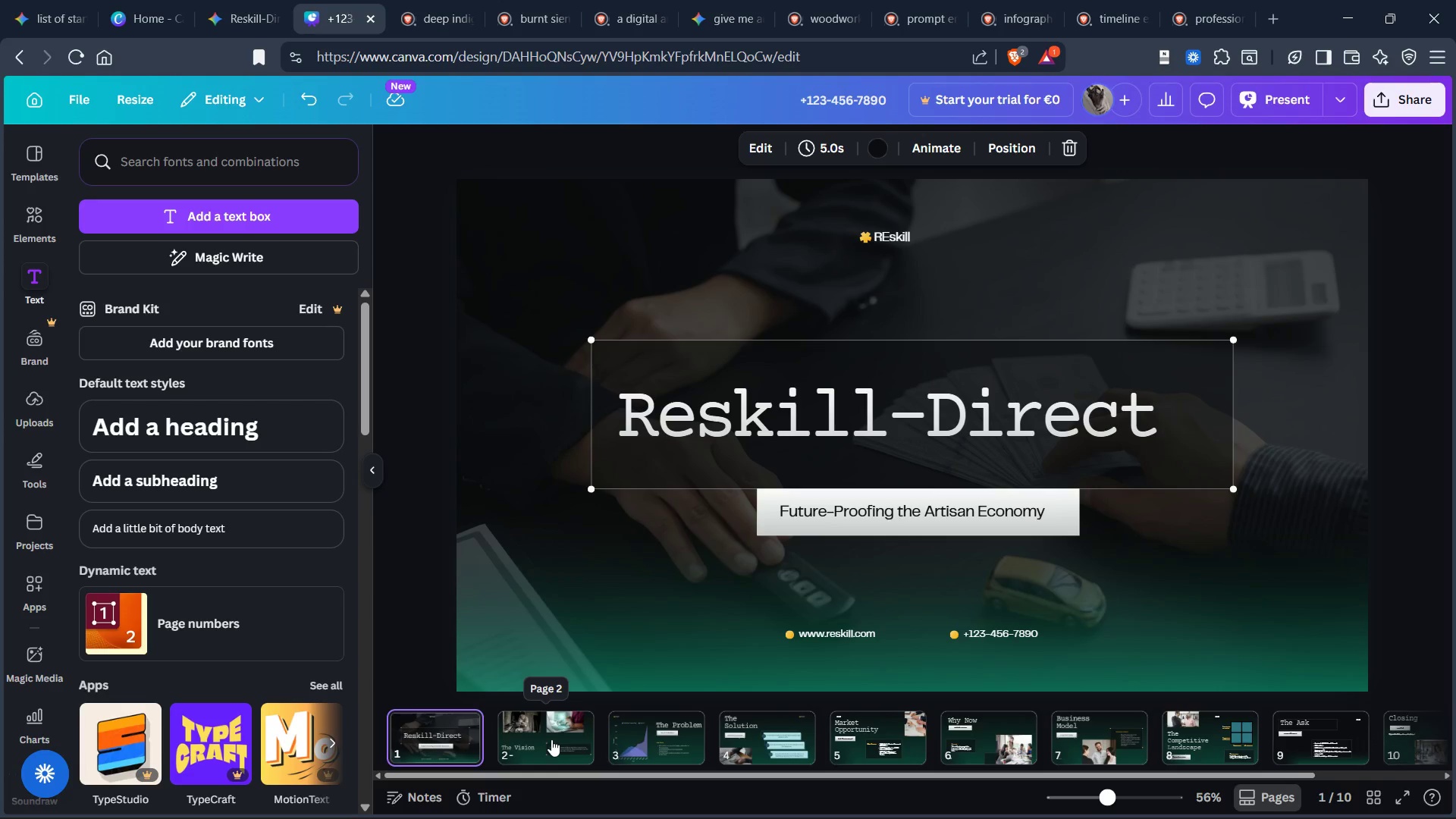 
left_click([551, 739])
 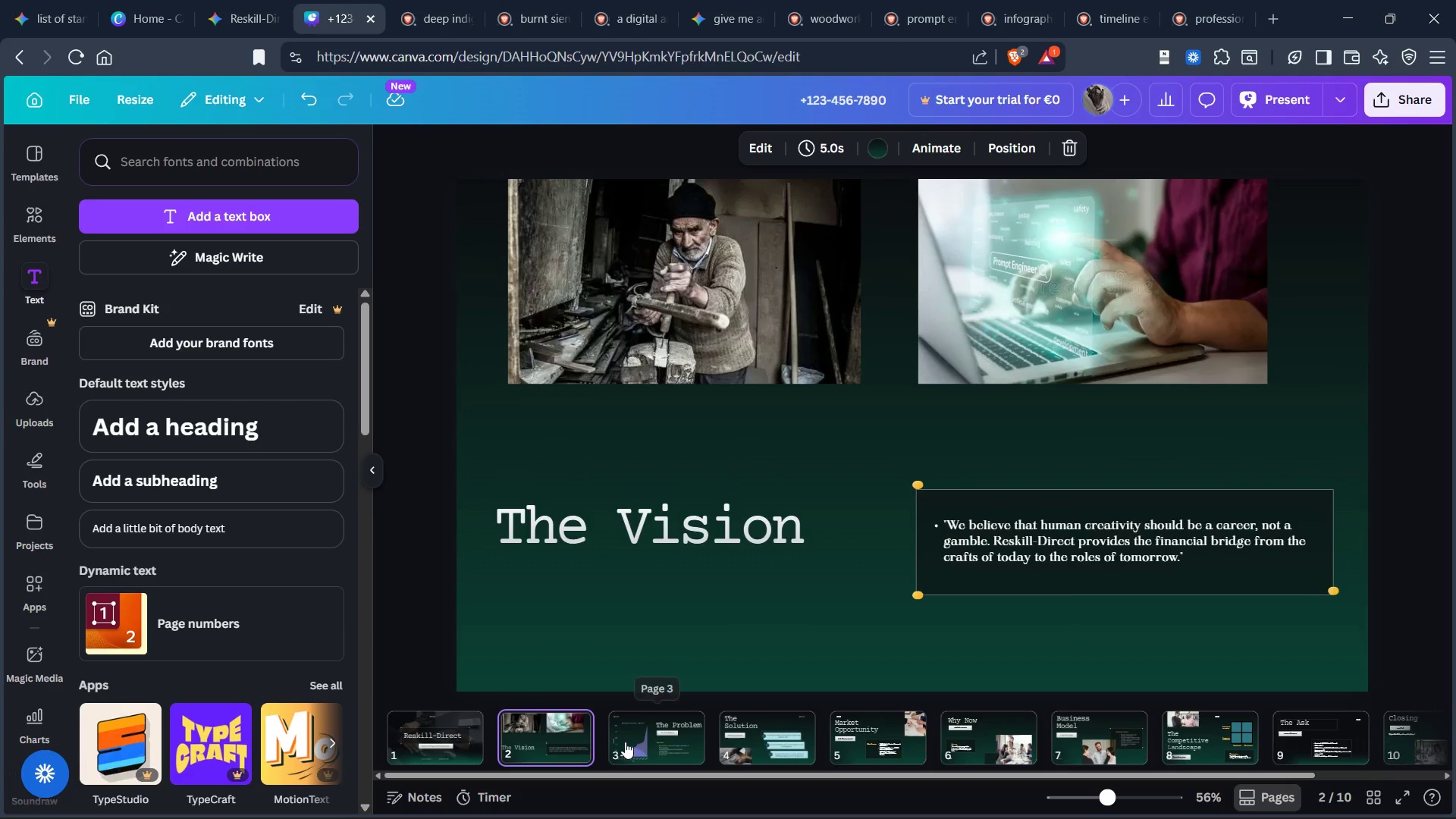 
left_click([627, 742])
 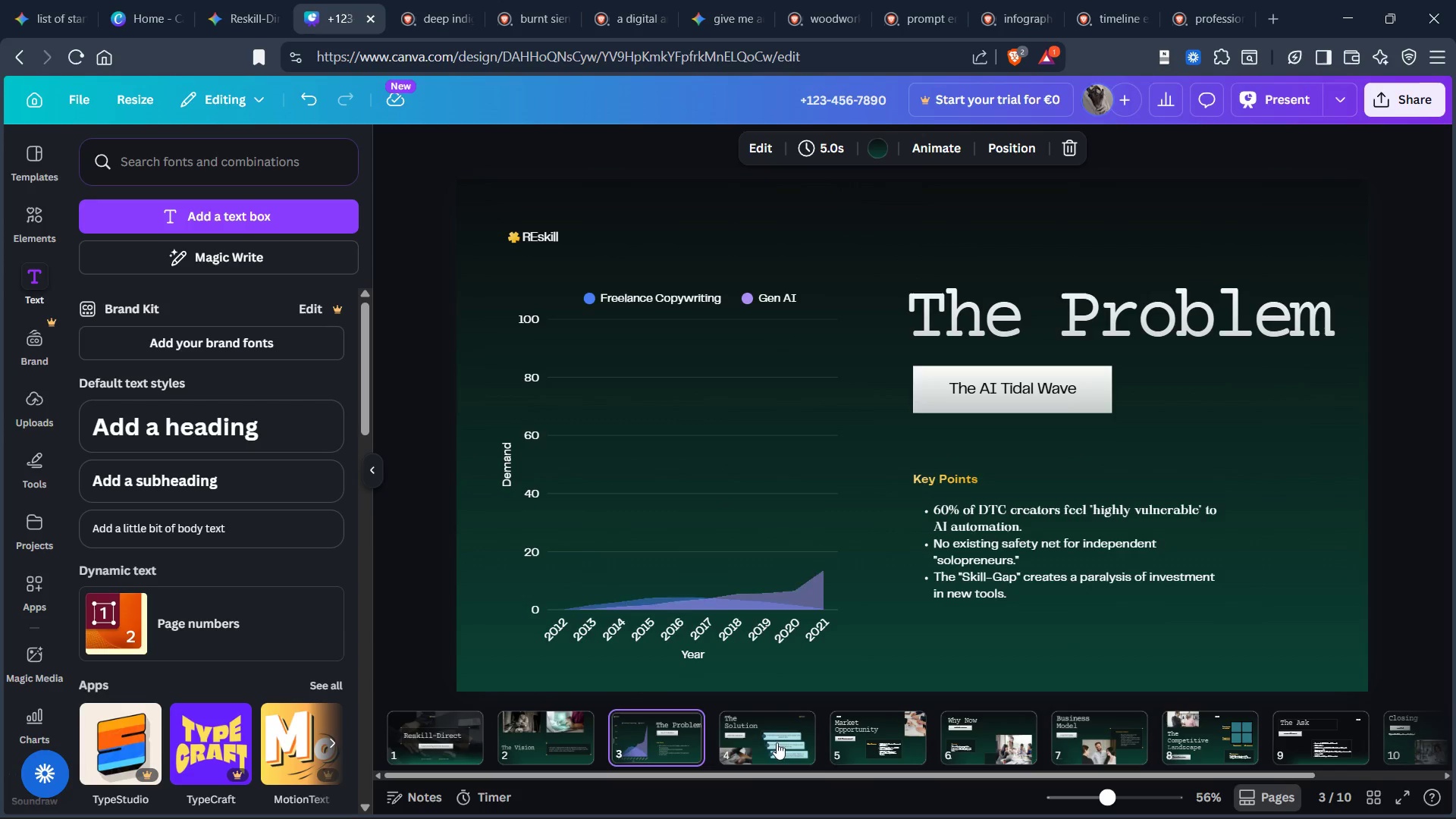 
left_click([786, 737])
 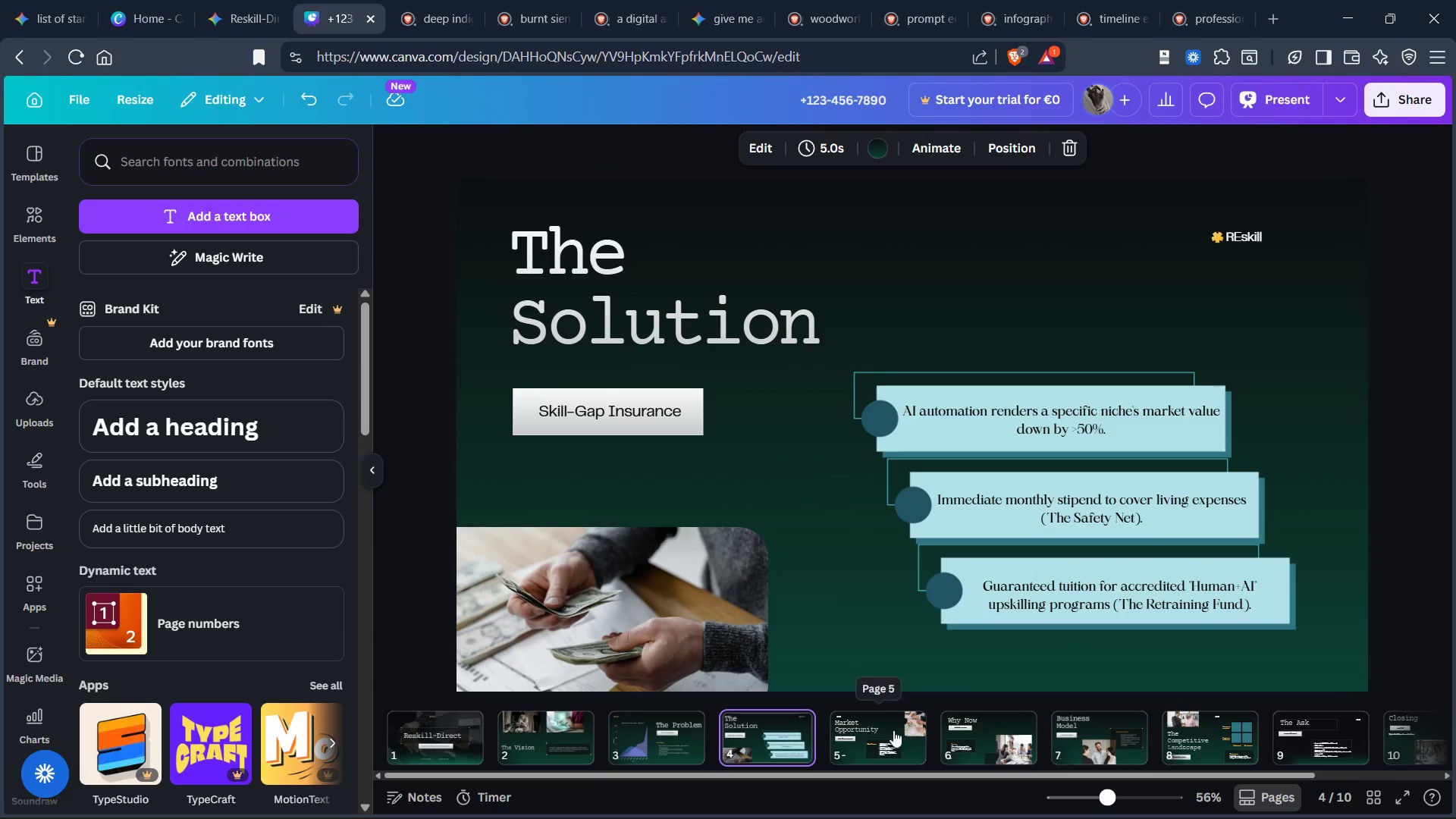 
left_click([889, 731])
 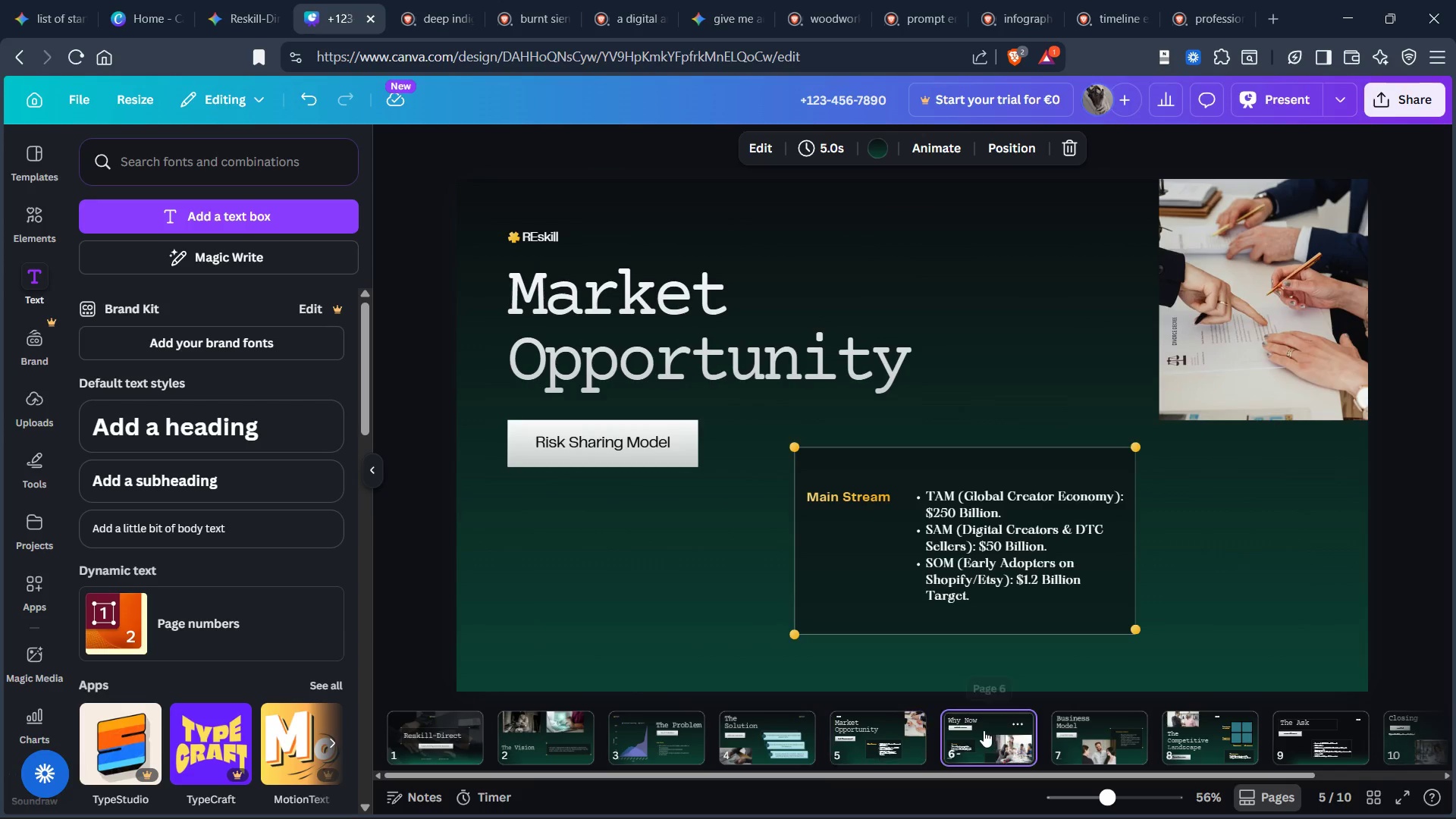 
scroll: coordinate [977, 732], scroll_direction: down, amount: 11.0
 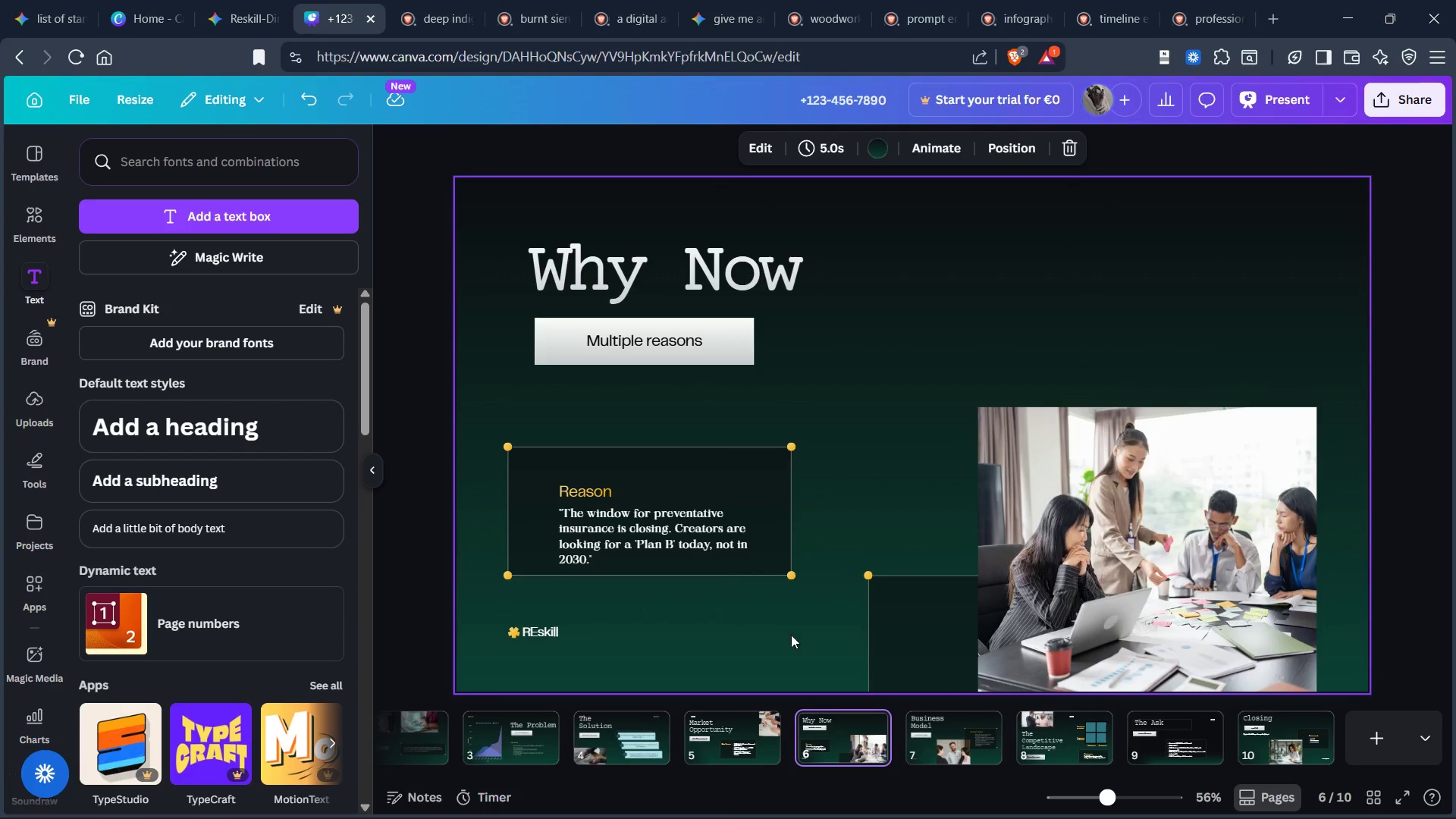 
scroll: coordinate [767, 519], scroll_direction: up, amount: 4.0
 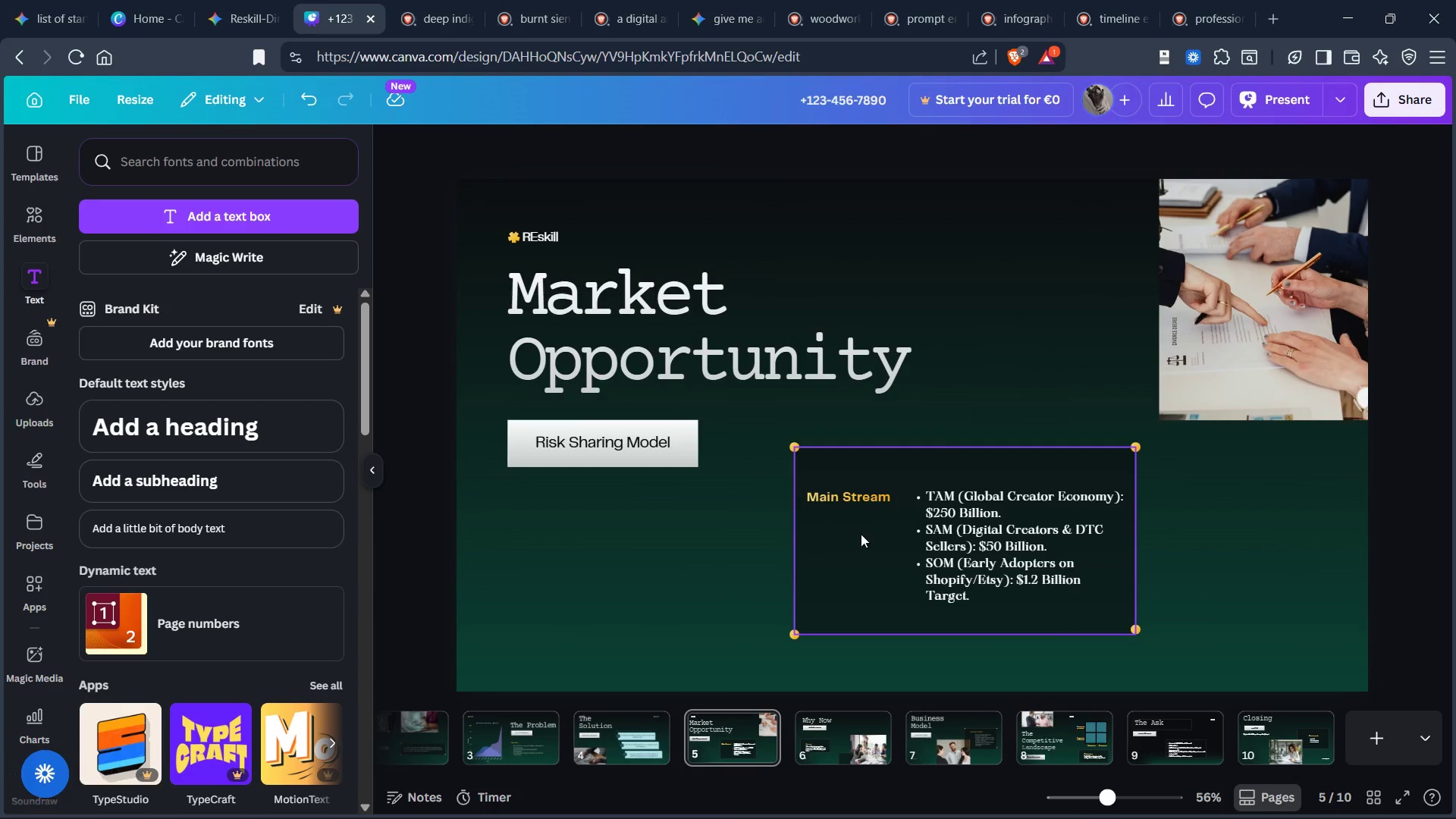 
scroll: coordinate [968, 626], scroll_direction: down, amount: 19.0
 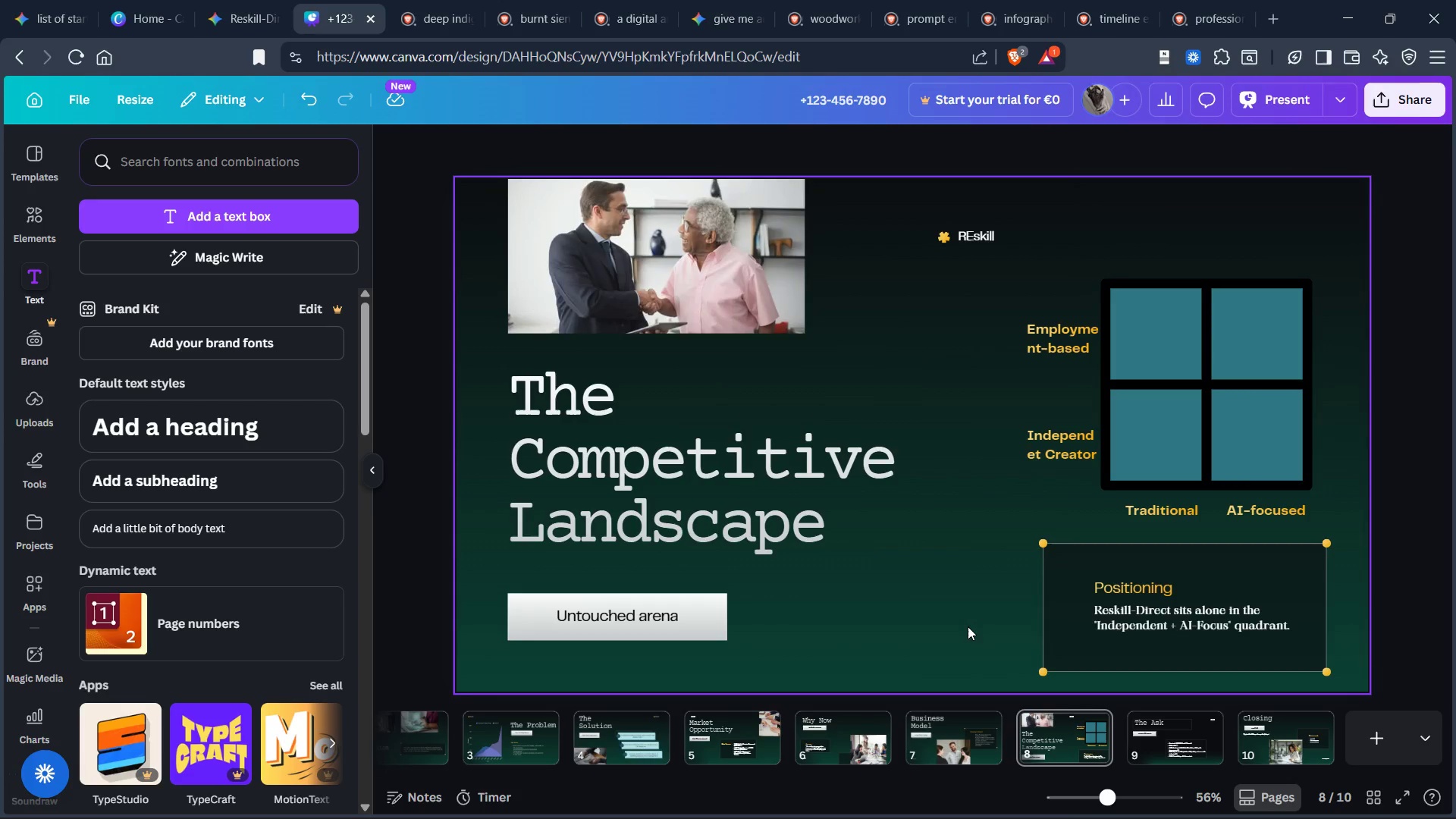 
scroll: coordinate [967, 631], scroll_direction: down, amount: 11.0
 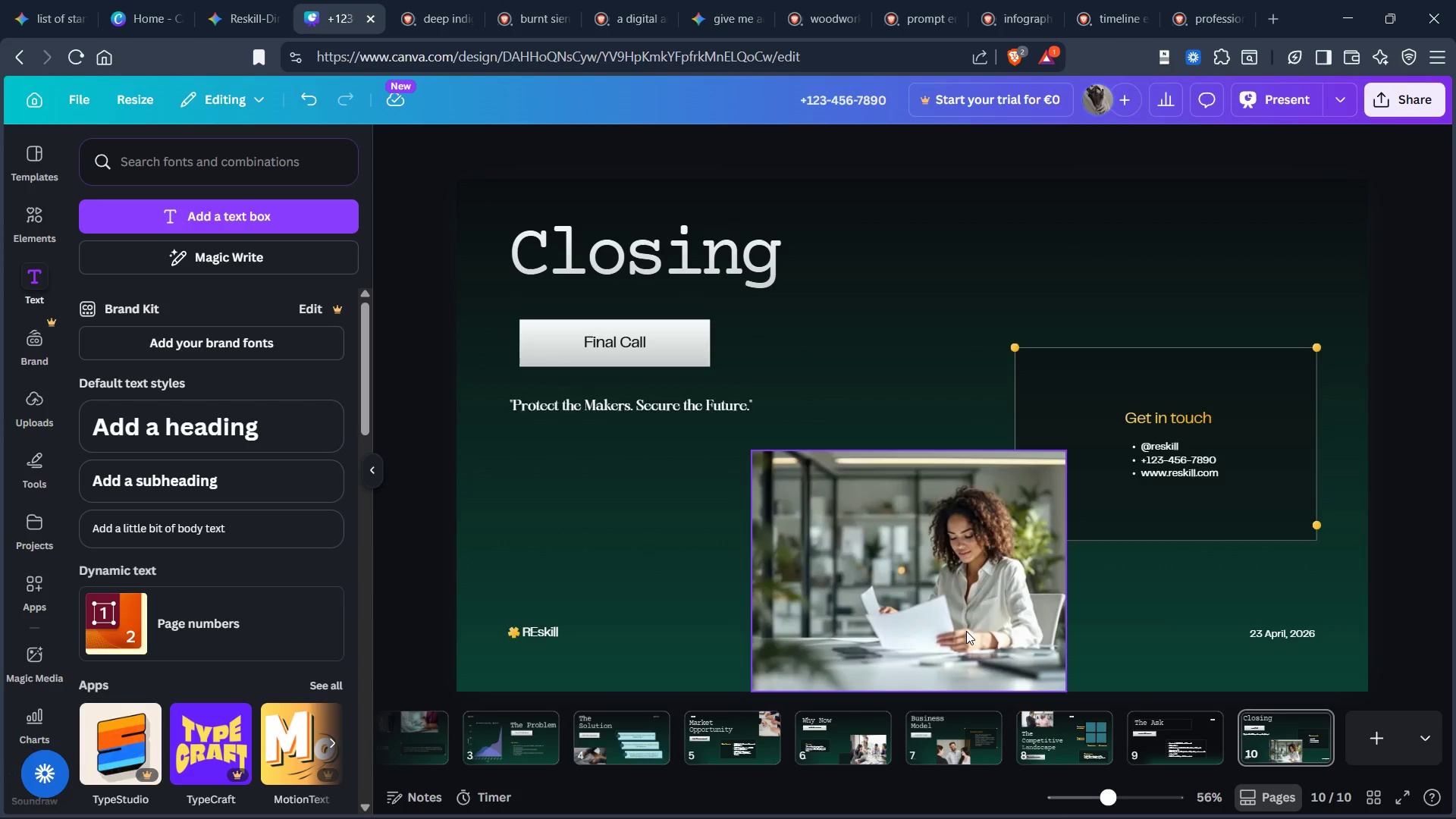 
key(Alt+Control+Tab)